 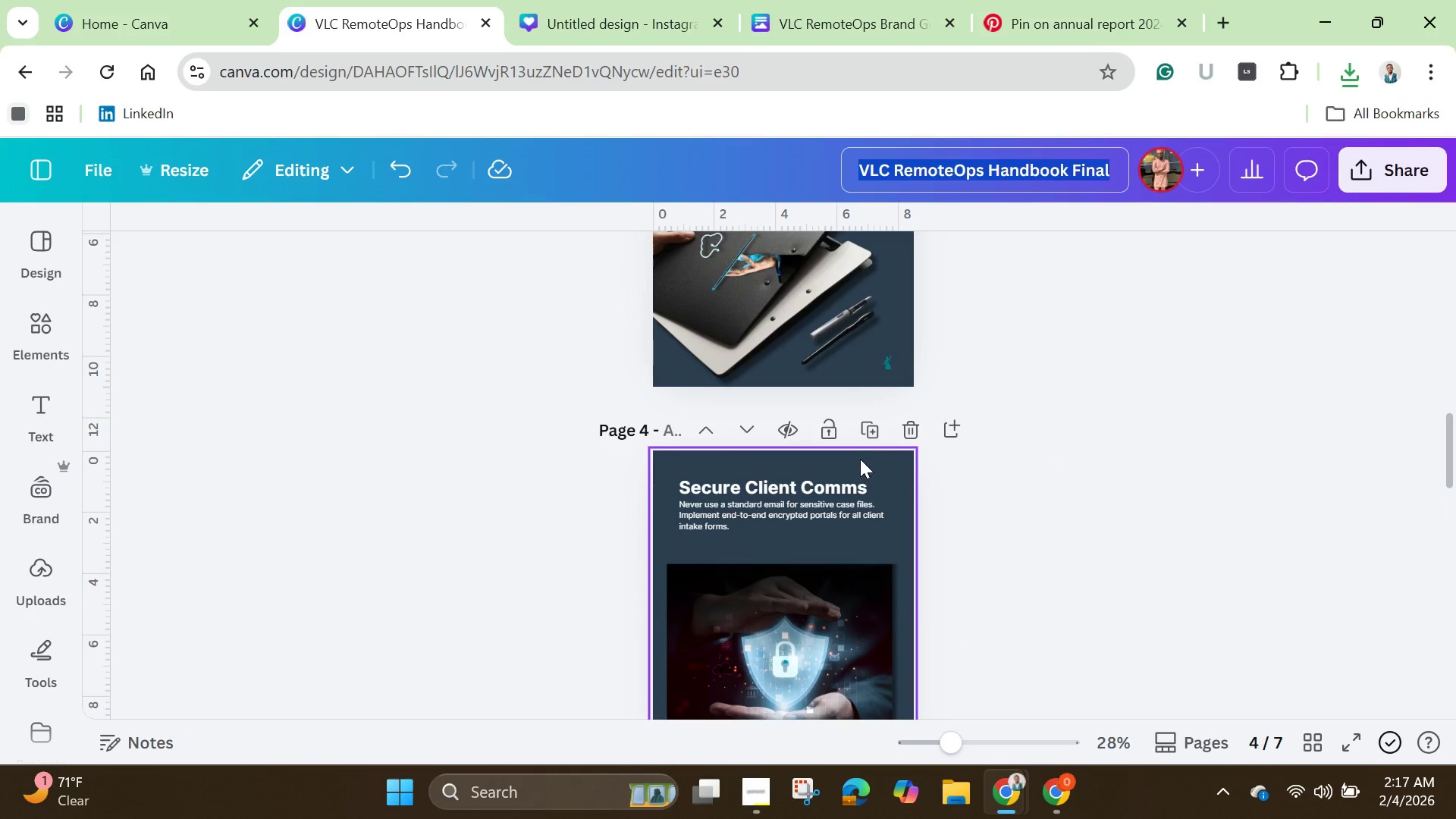 
scroll: coordinate [918, 473], scroll_direction: up, amount: 9.0
 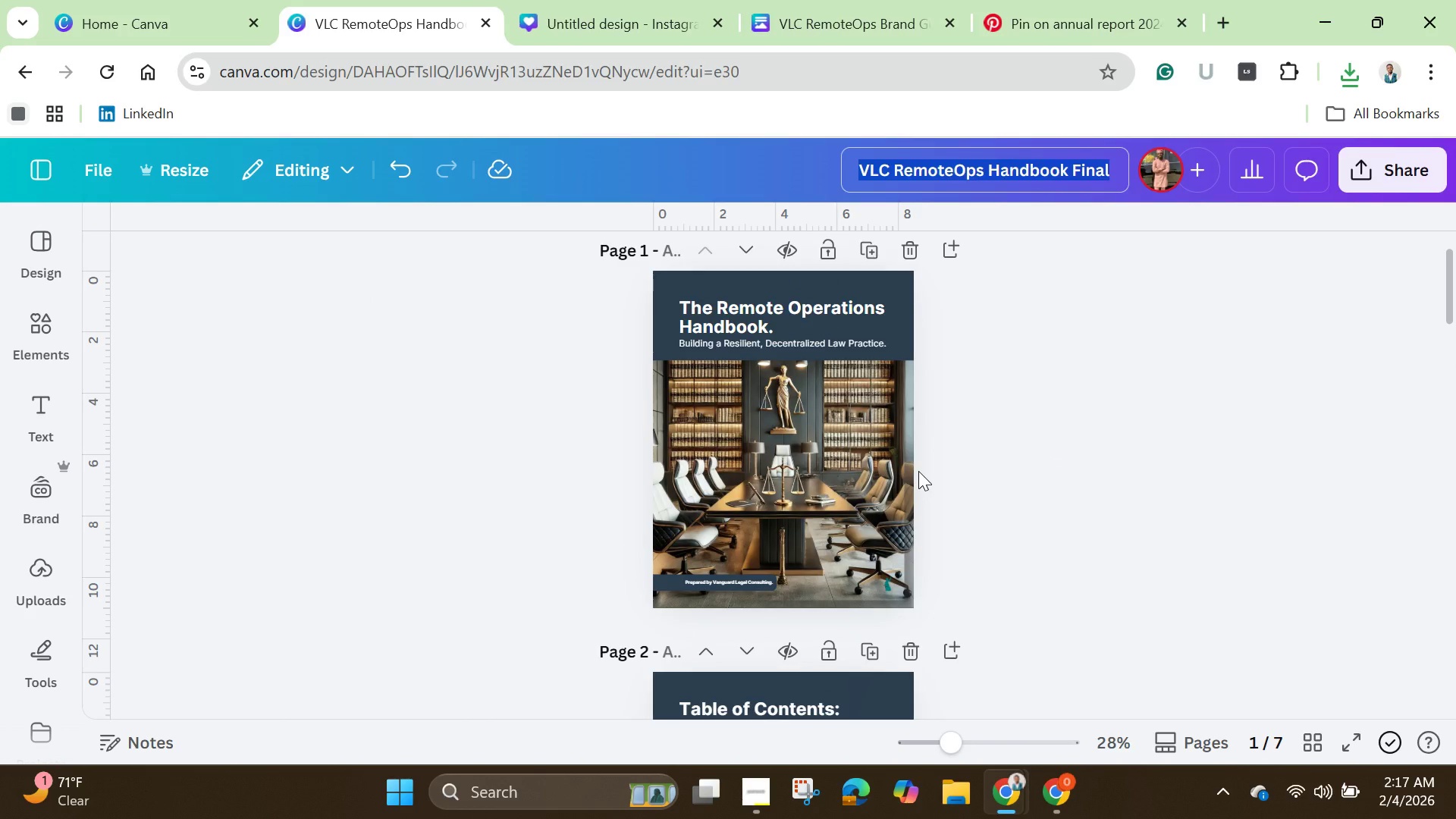 
scroll: coordinate [918, 471], scroll_direction: down, amount: 2.0
 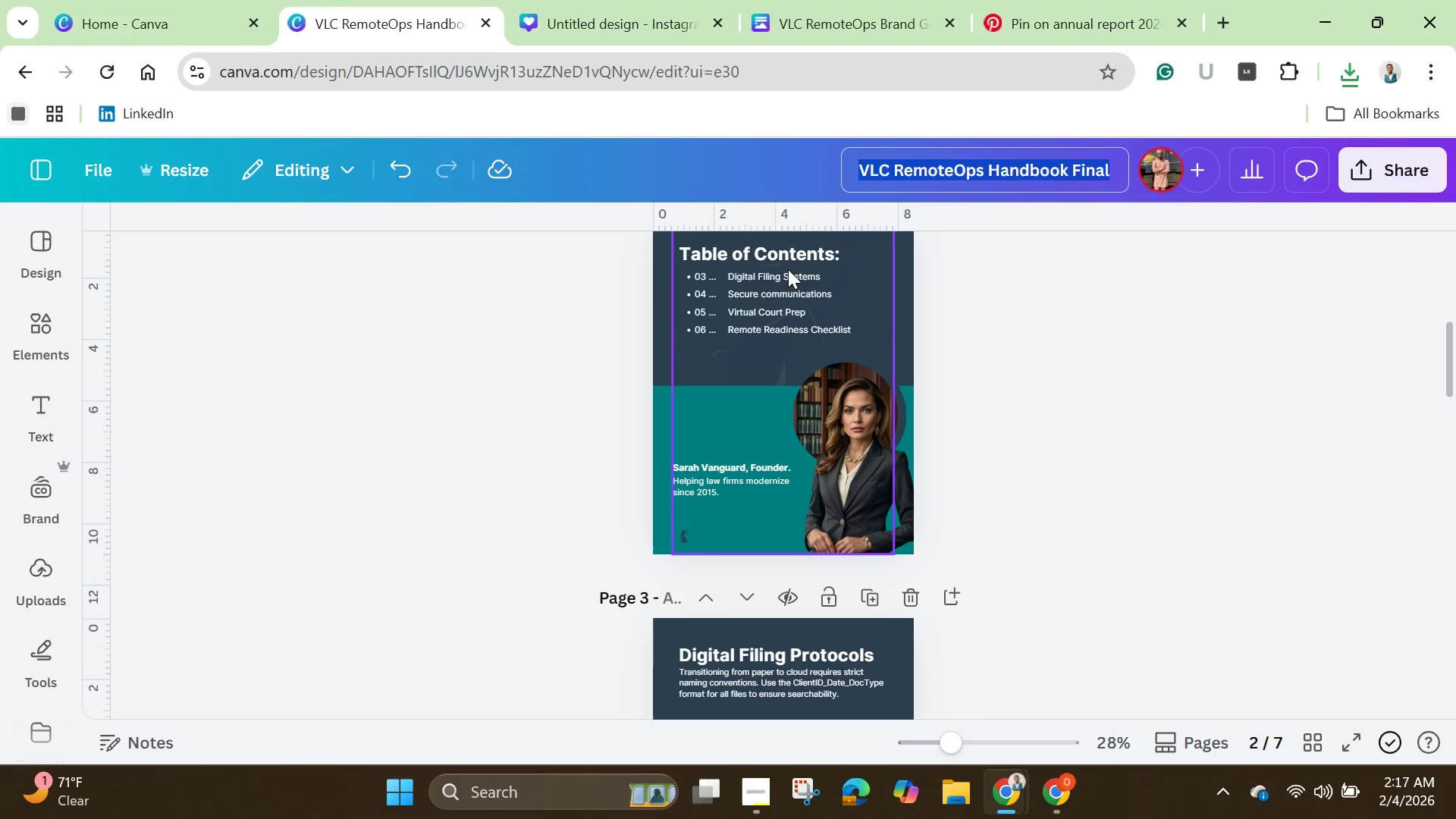 
scroll: coordinate [1001, 428], scroll_direction: up, amount: 1.0
 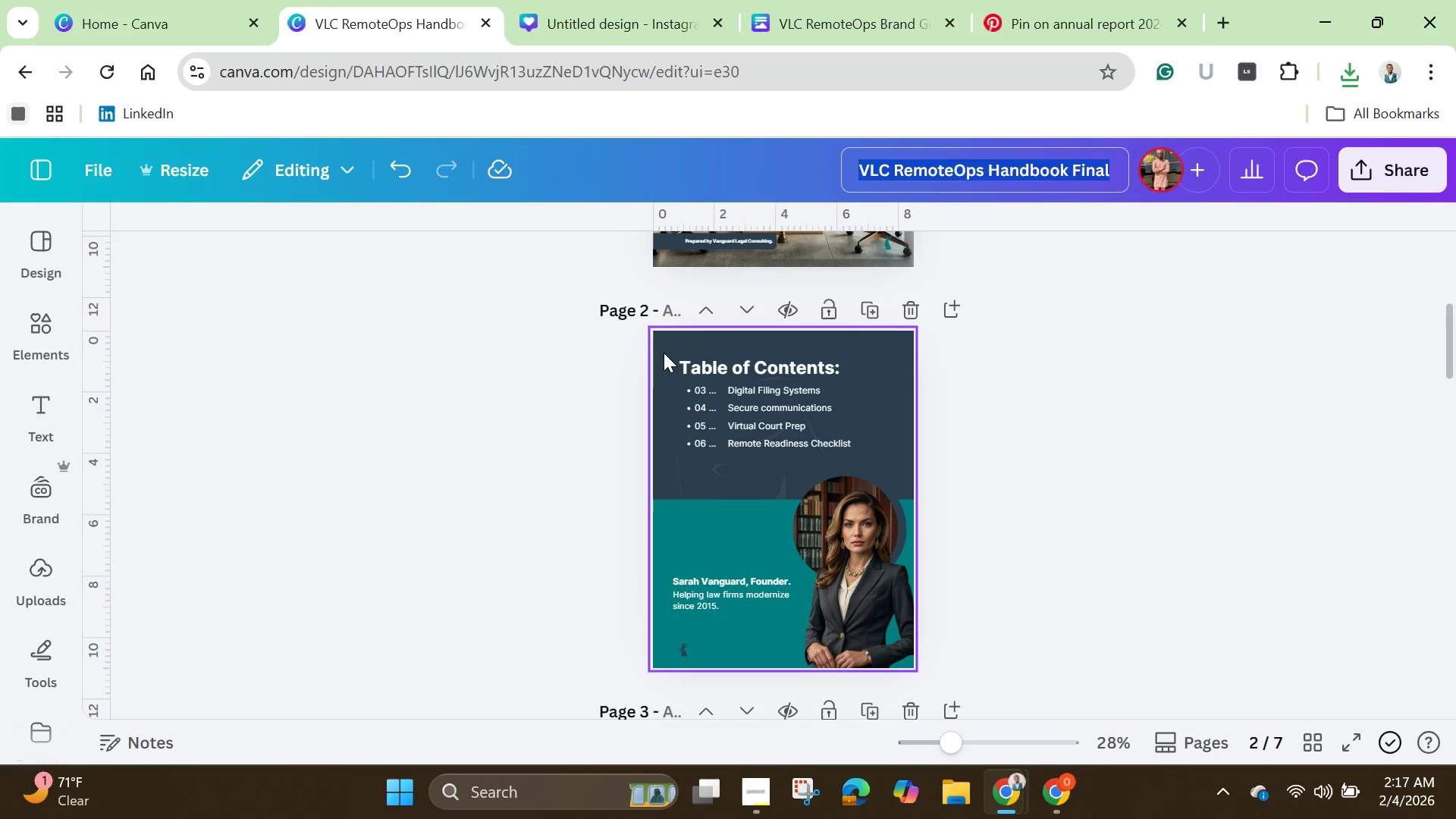 
left_click([669, 357])
 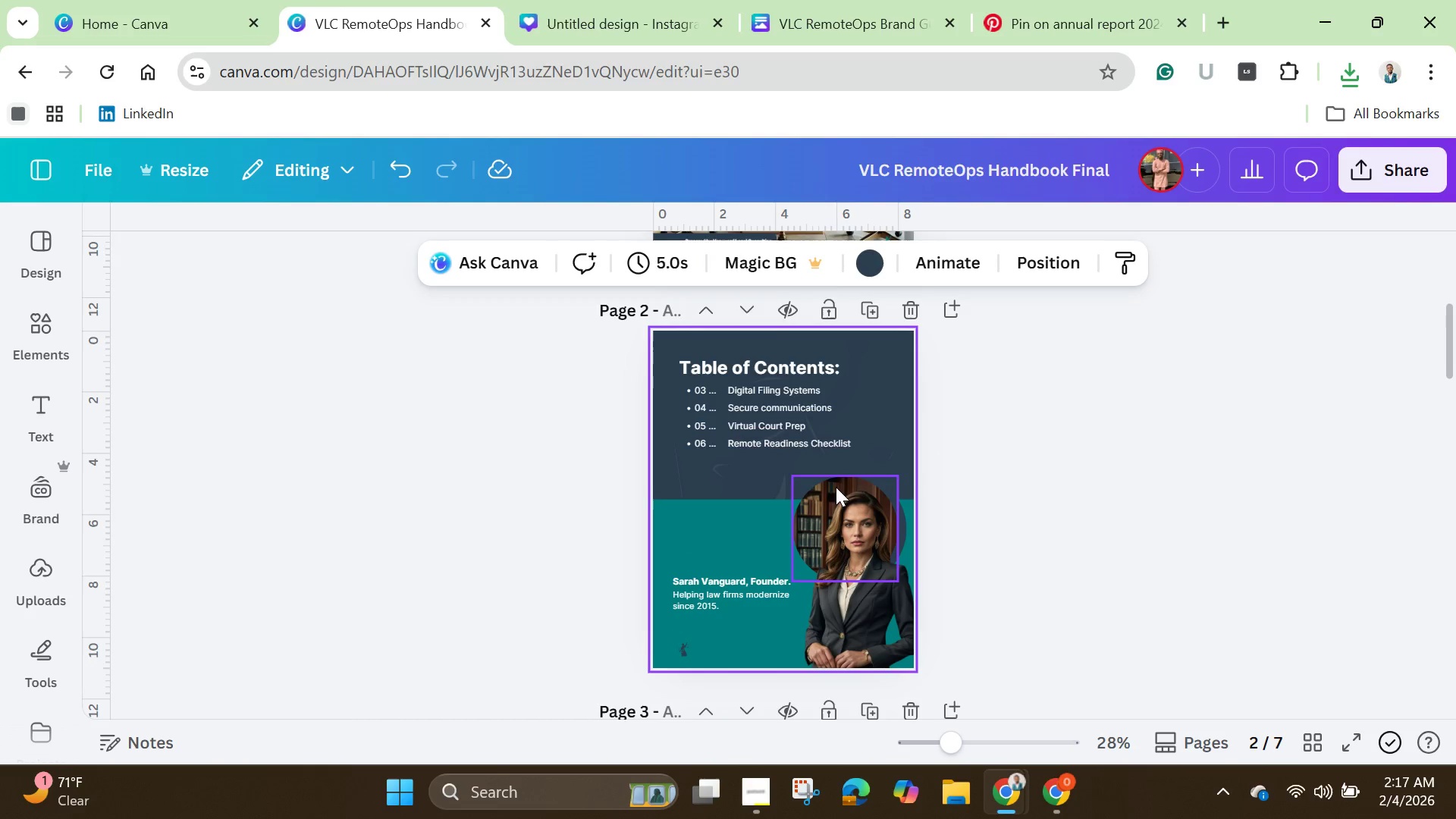 
scroll: coordinate [837, 487], scroll_direction: down, amount: 3.0
 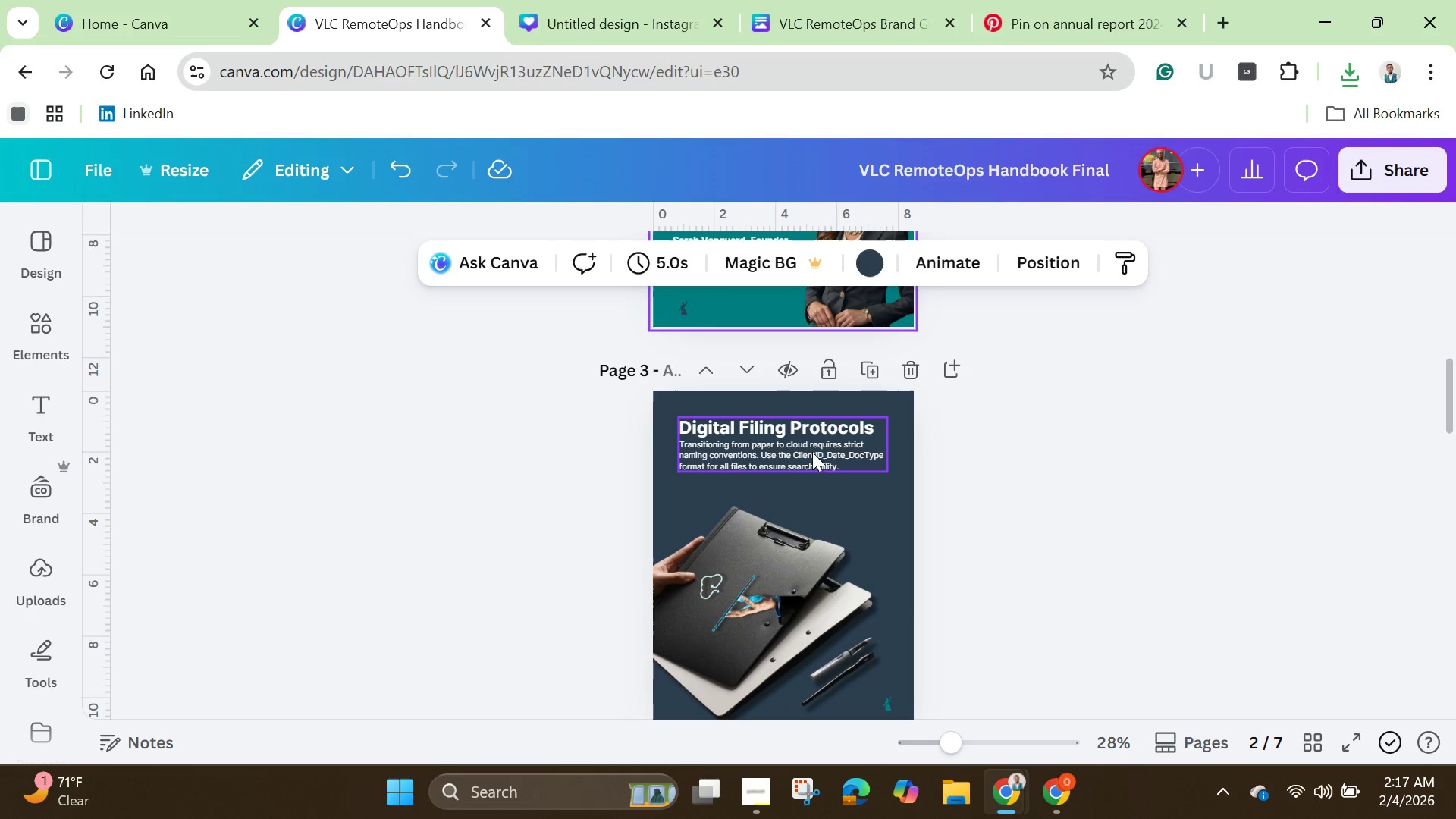 
left_click([806, 438])
 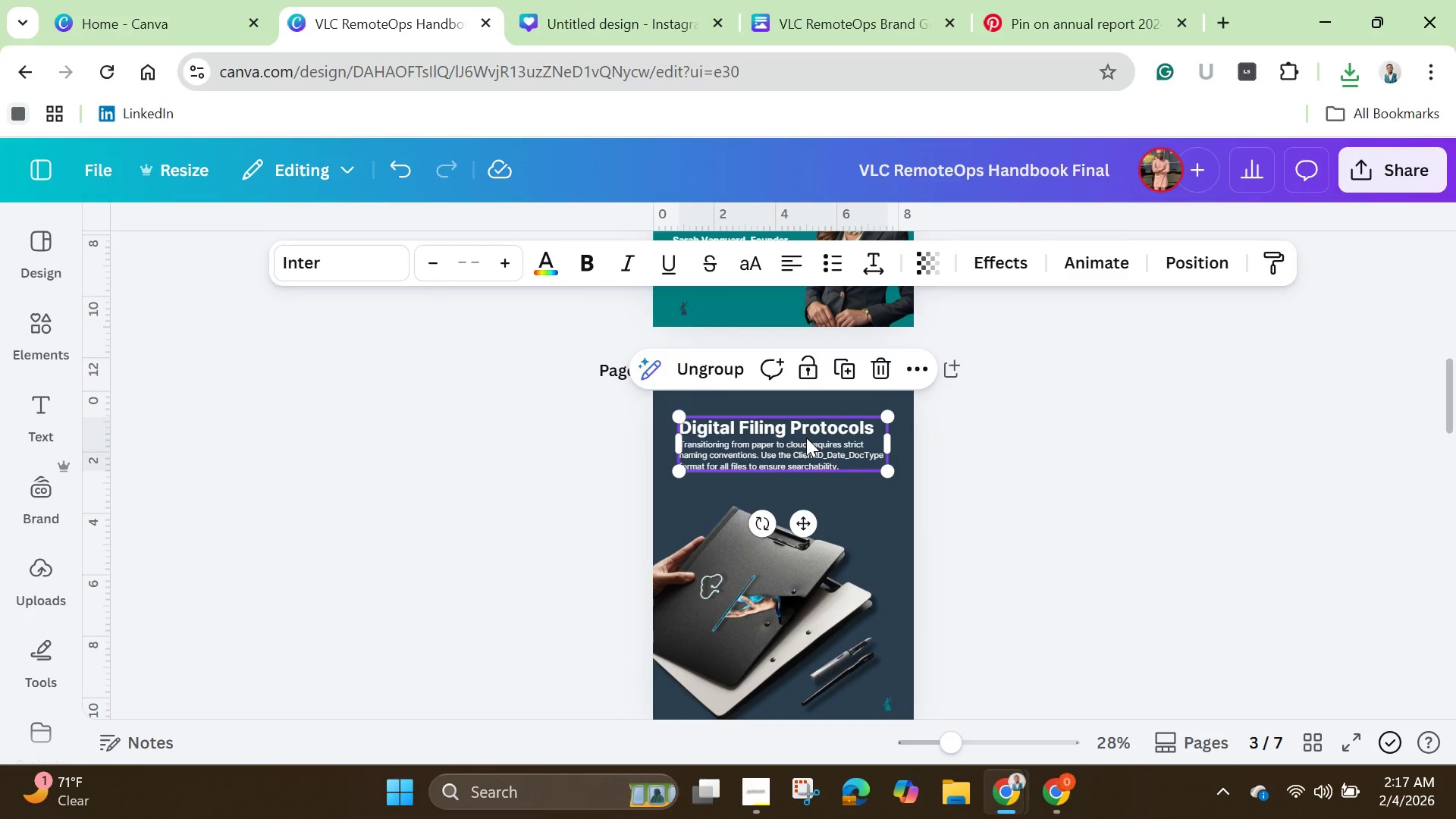 
left_click_drag(start_coordinate=[806, 438], to_coordinate=[806, 449])
 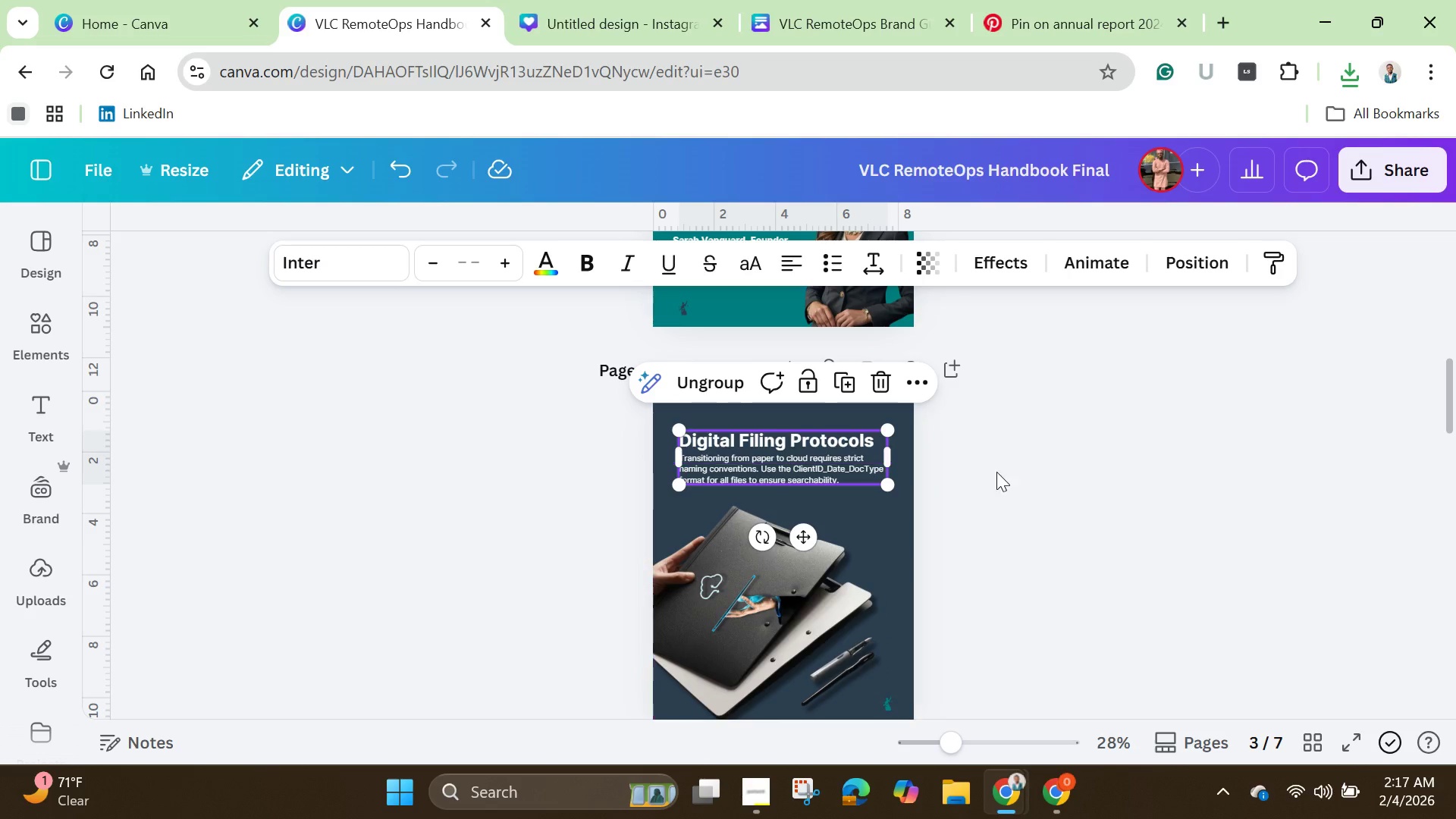 
left_click([996, 472])
 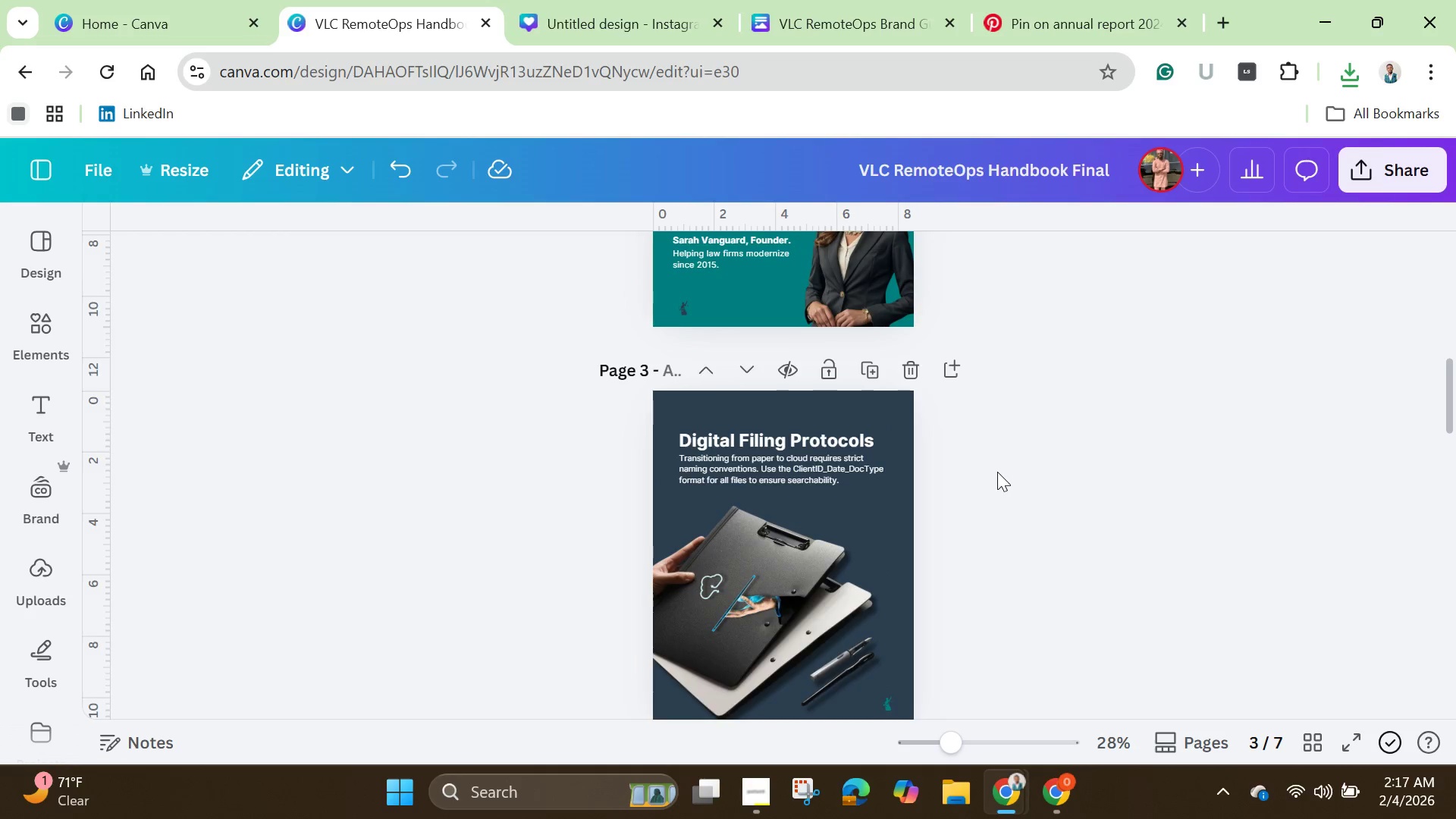 
scroll: coordinate [927, 437], scroll_direction: down, amount: 4.0
 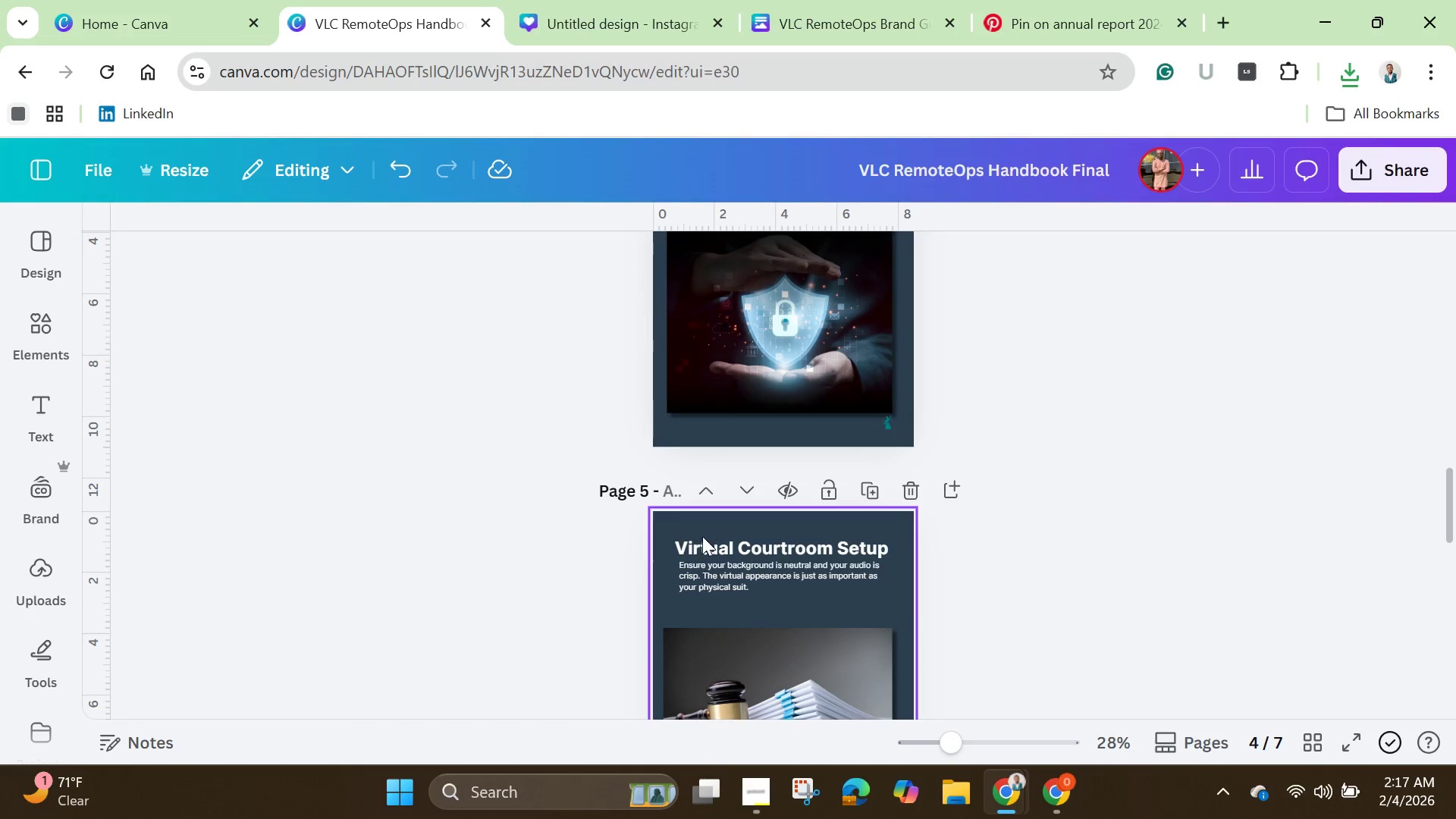 
left_click([695, 553])
 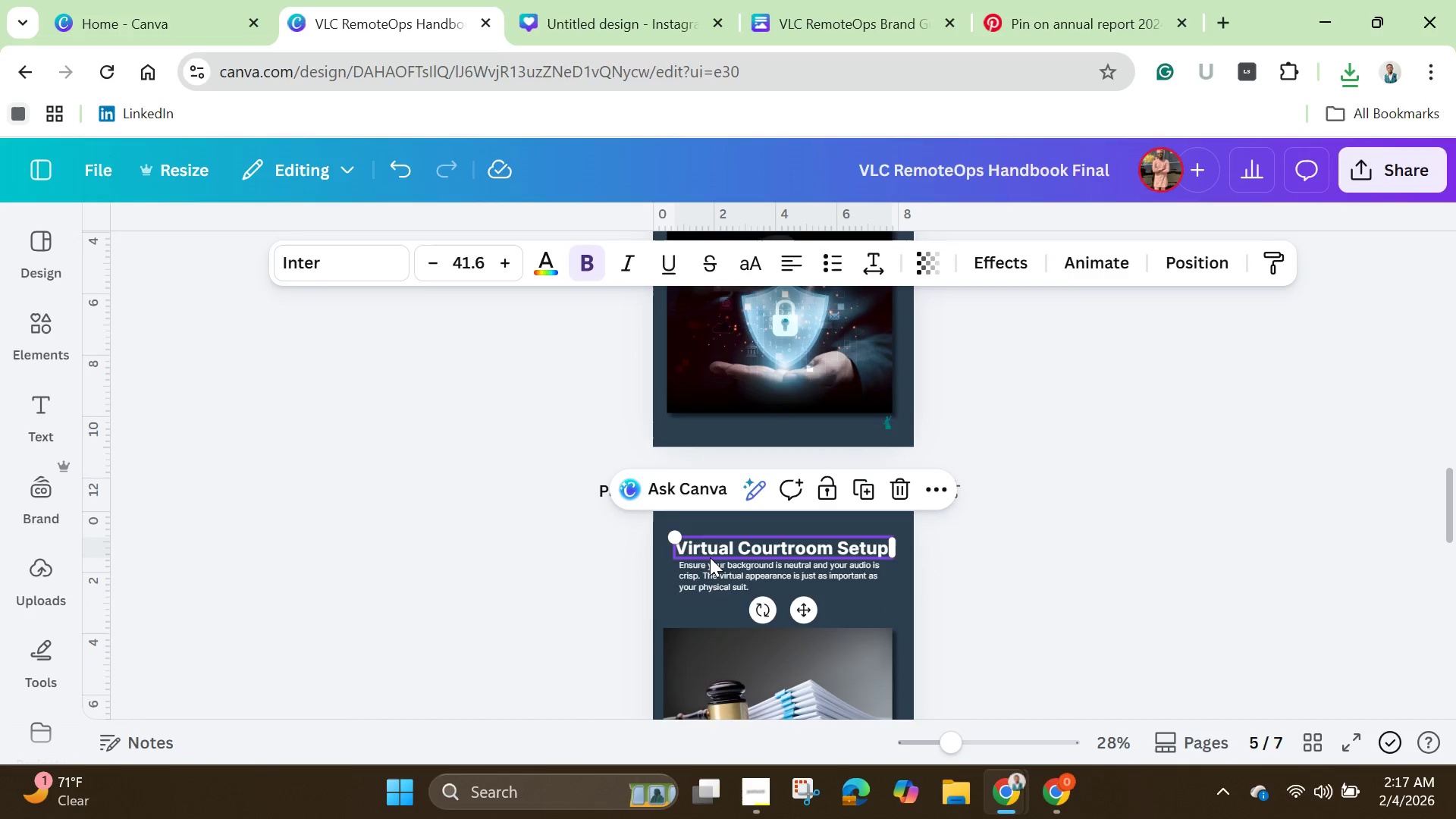 
hold_key(key=ShiftLeft, duration=0.83)
left_click([718, 579])
 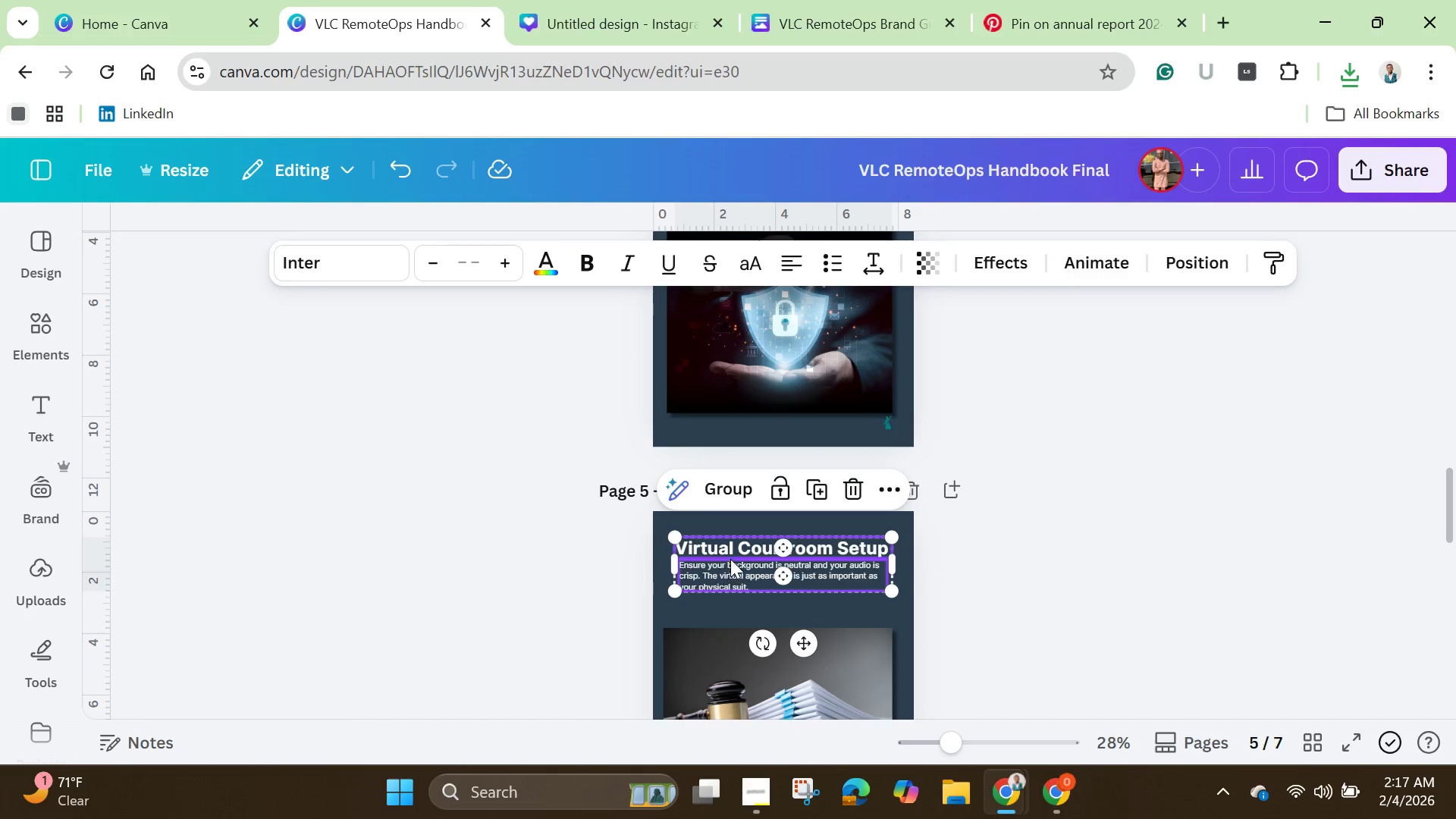 
left_click_drag(start_coordinate=[731, 551], to_coordinate=[731, 570])
 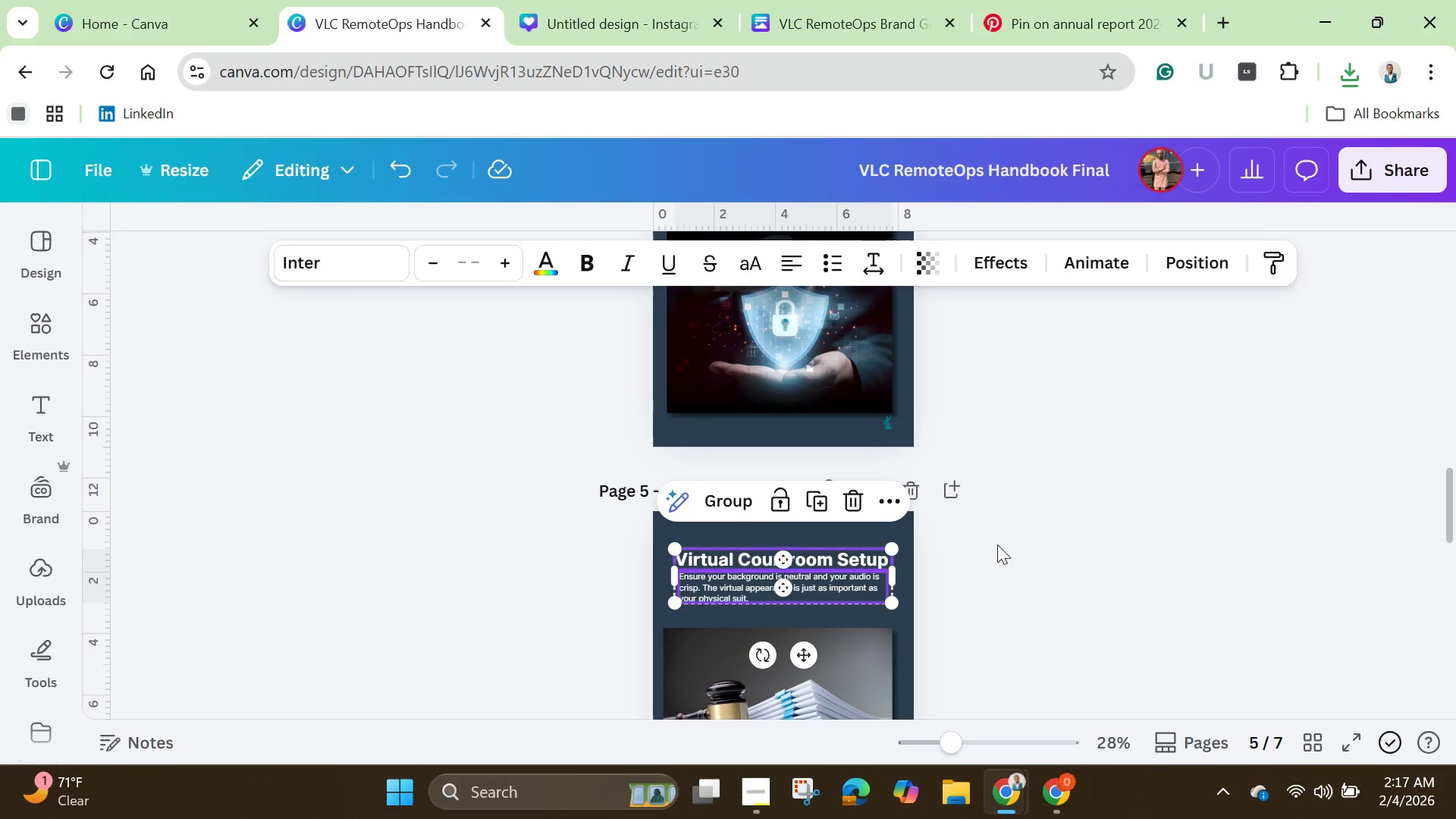 
left_click([1012, 538])
 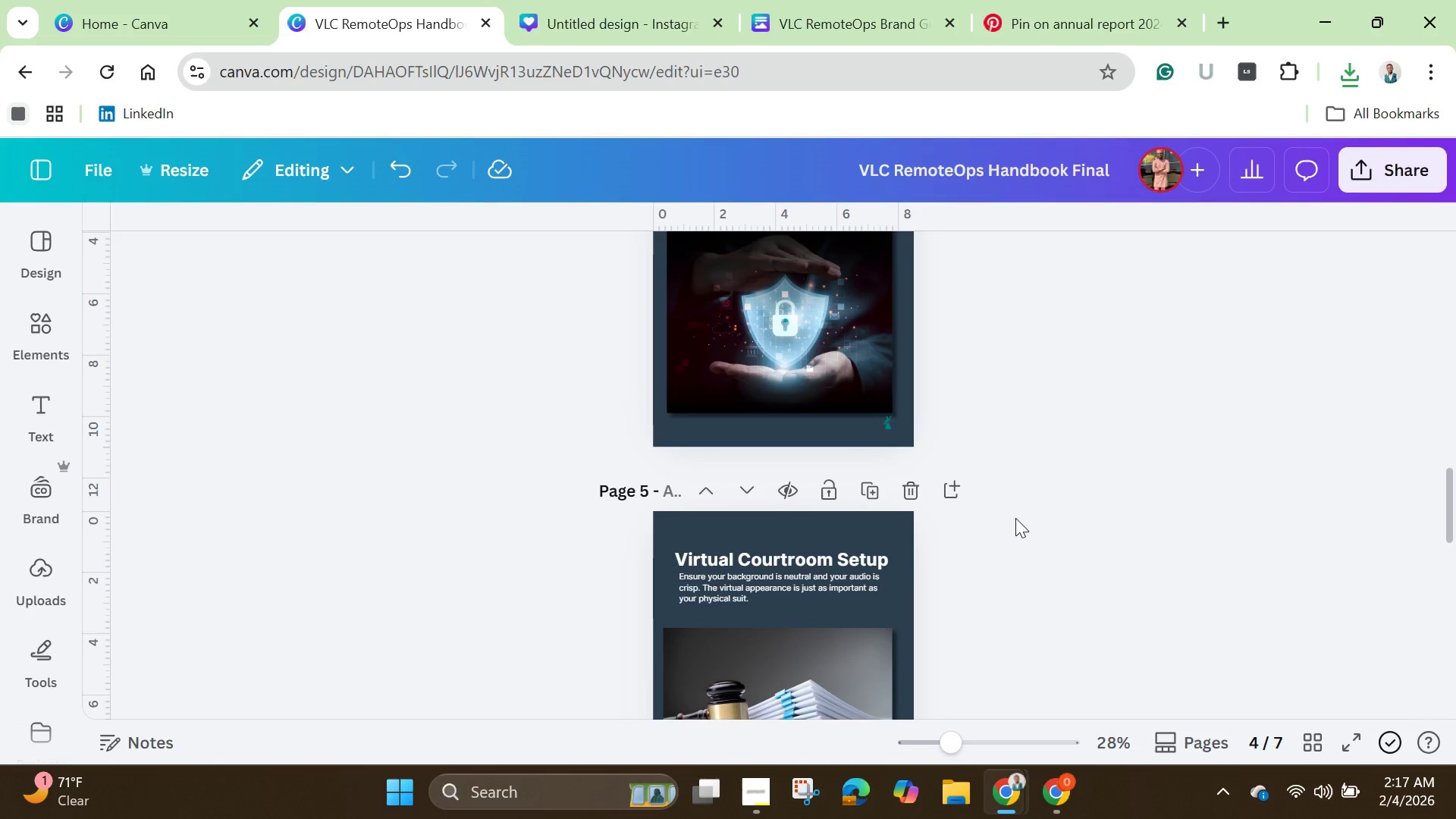 
scroll: coordinate [1015, 513], scroll_direction: down, amount: 3.0
 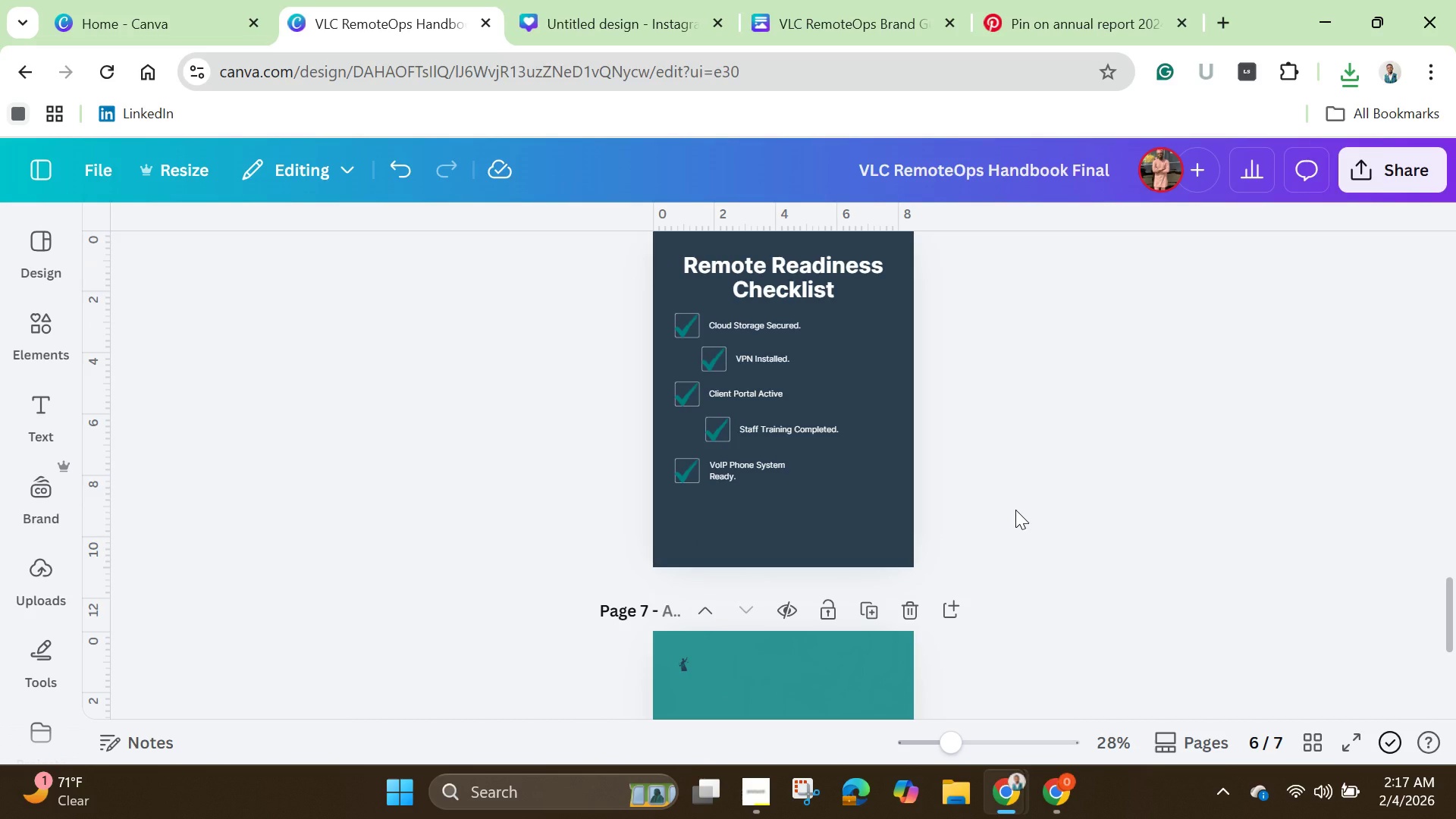 
scroll: coordinate [1015, 510], scroll_direction: up, amount: 1.0
 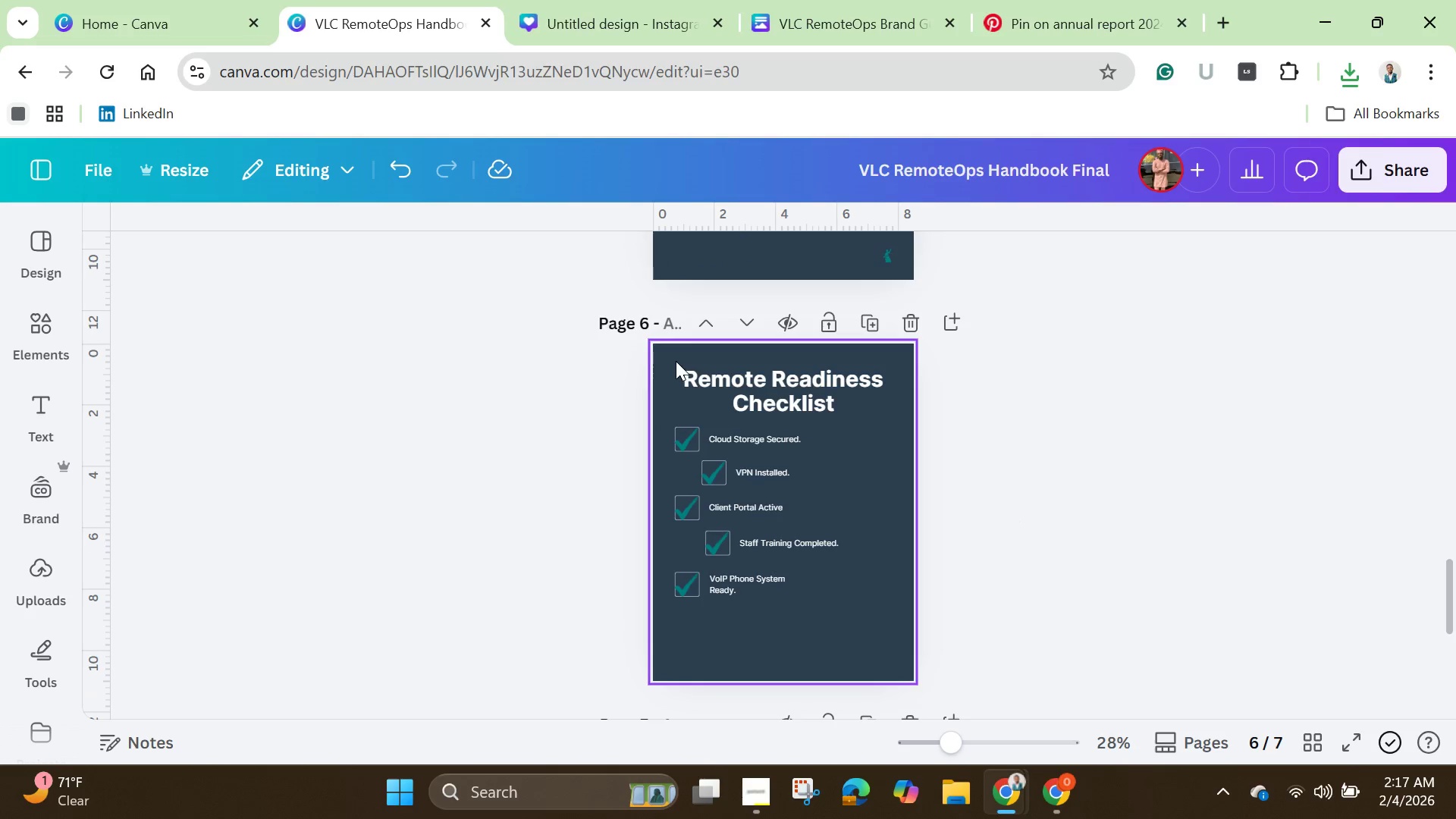 
left_click_drag(start_coordinate=[673, 362], to_coordinate=[769, 600])
 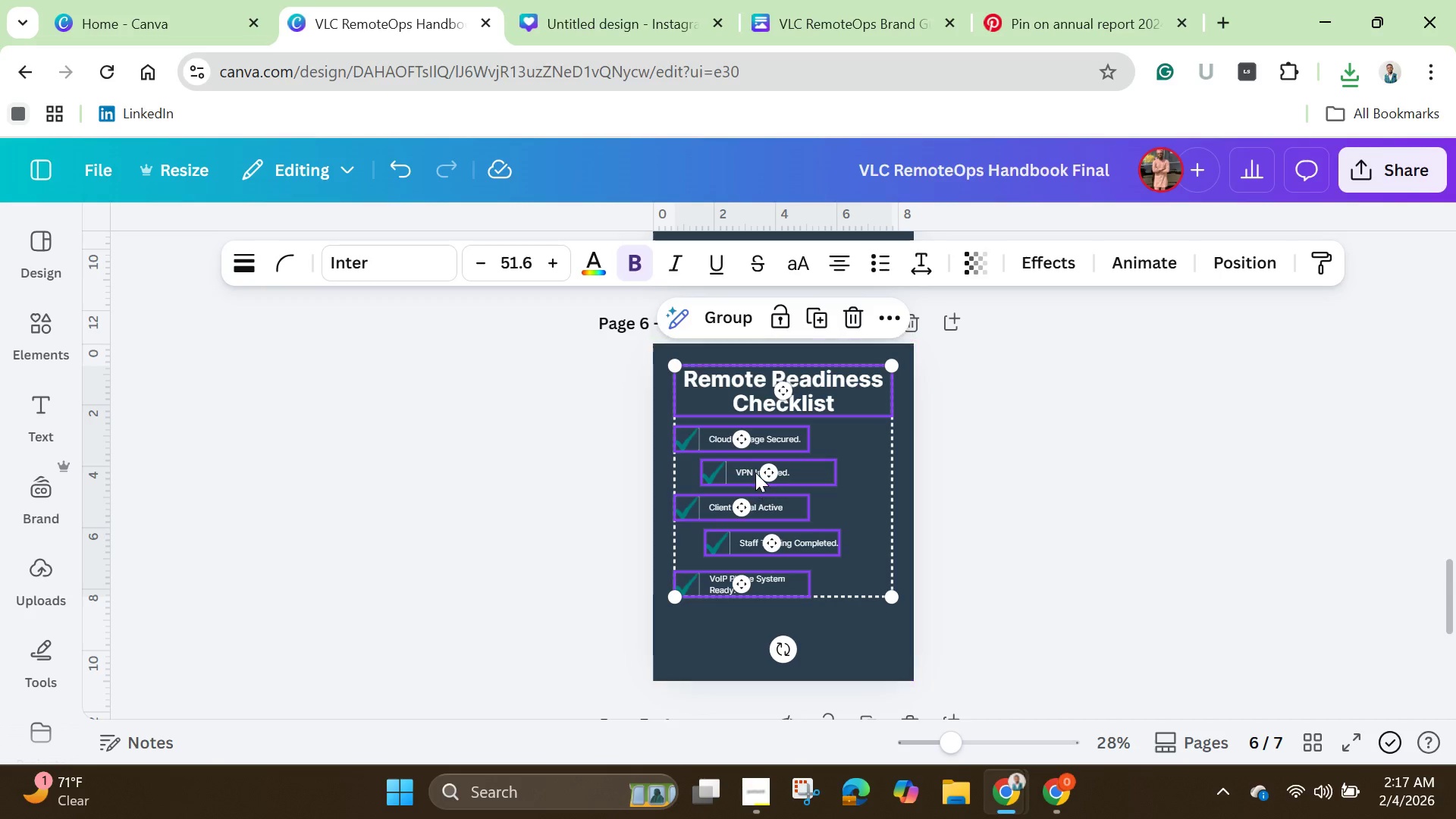 
left_click_drag(start_coordinate=[755, 472], to_coordinate=[757, 514])
 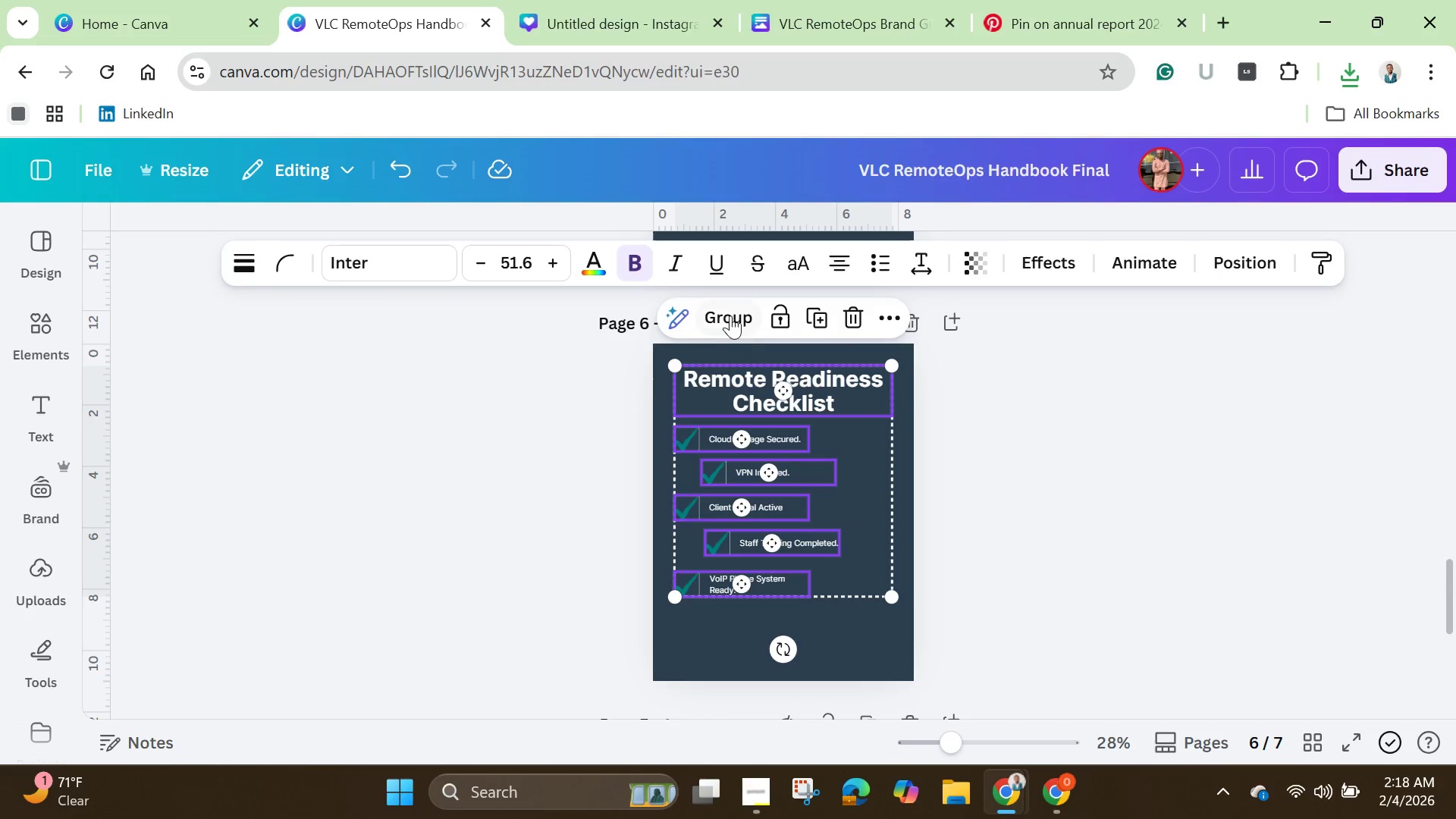 
left_click([729, 314])
 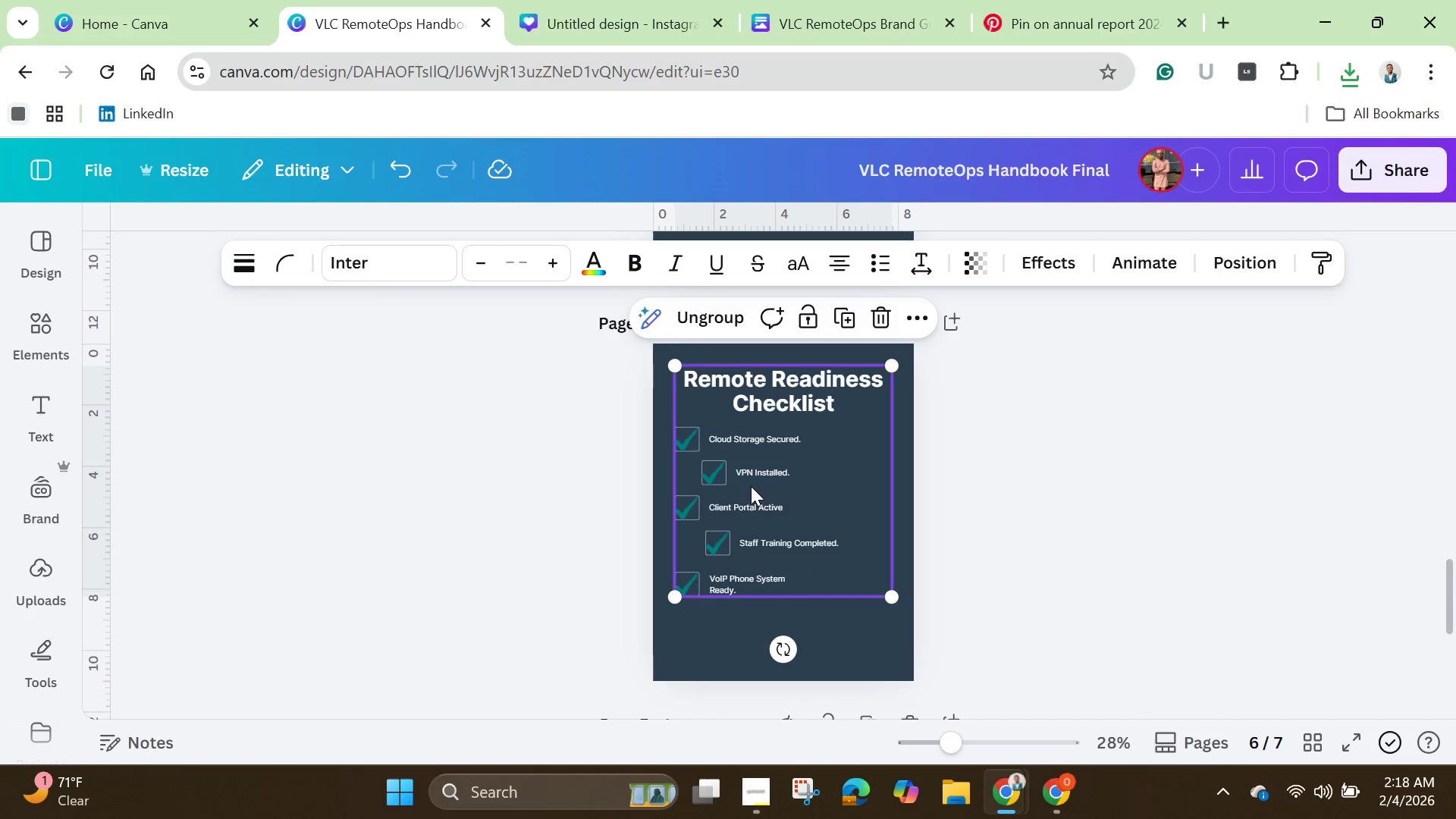 
left_click_drag(start_coordinate=[751, 485], to_coordinate=[751, 513])
 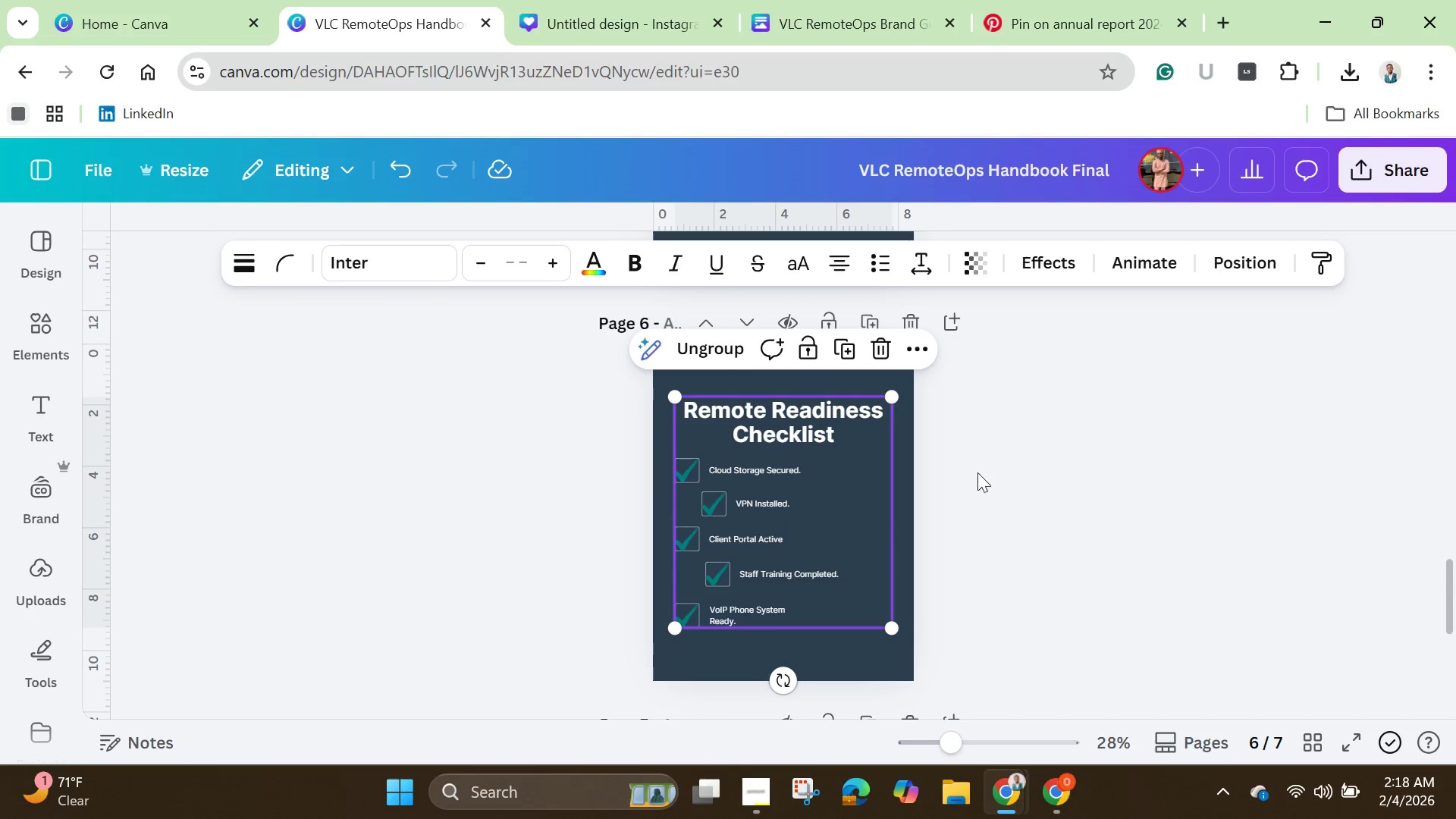 
left_click([1068, 476])
 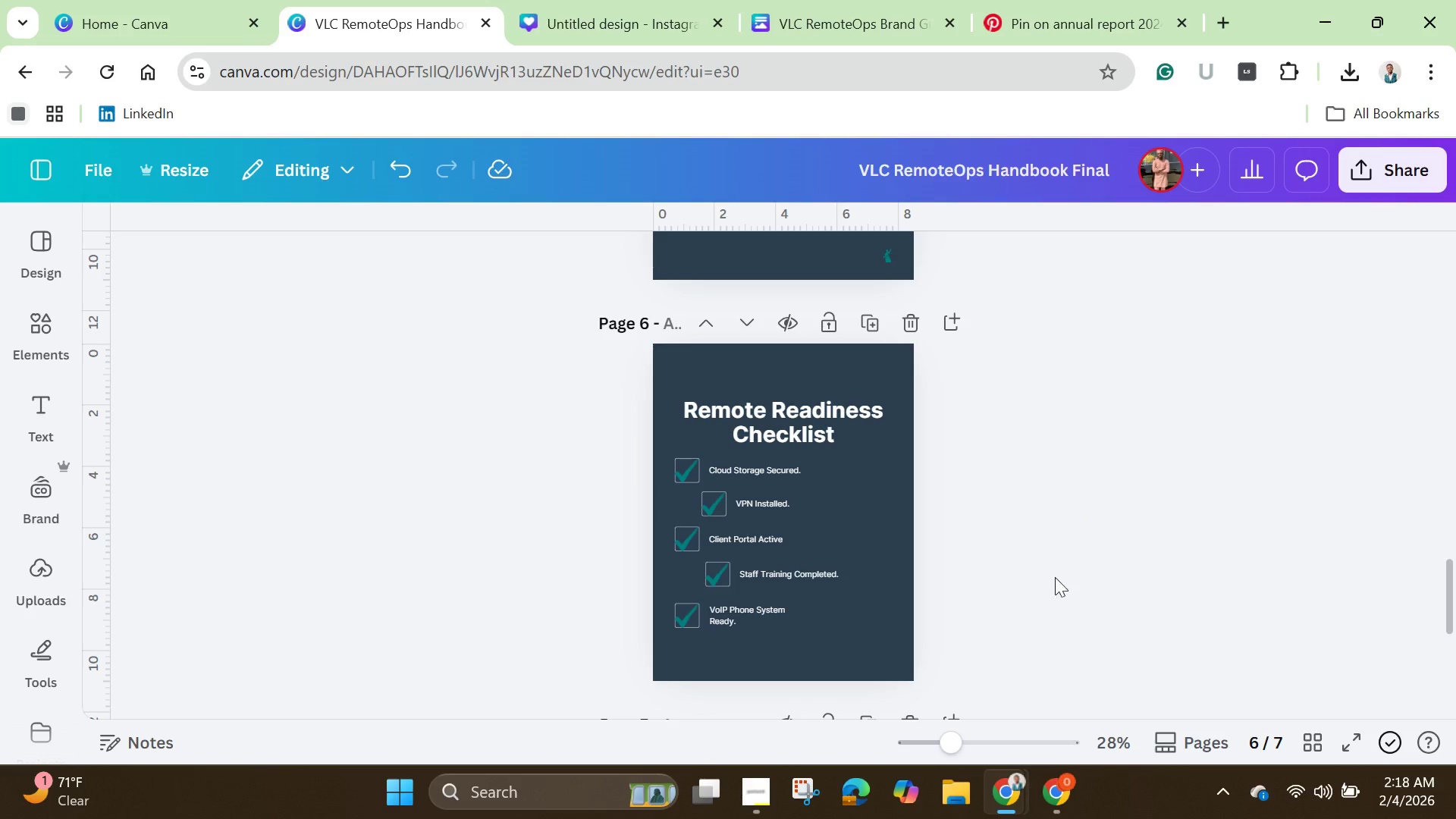 
scroll: coordinate [1050, 576], scroll_direction: down, amount: 1.0
 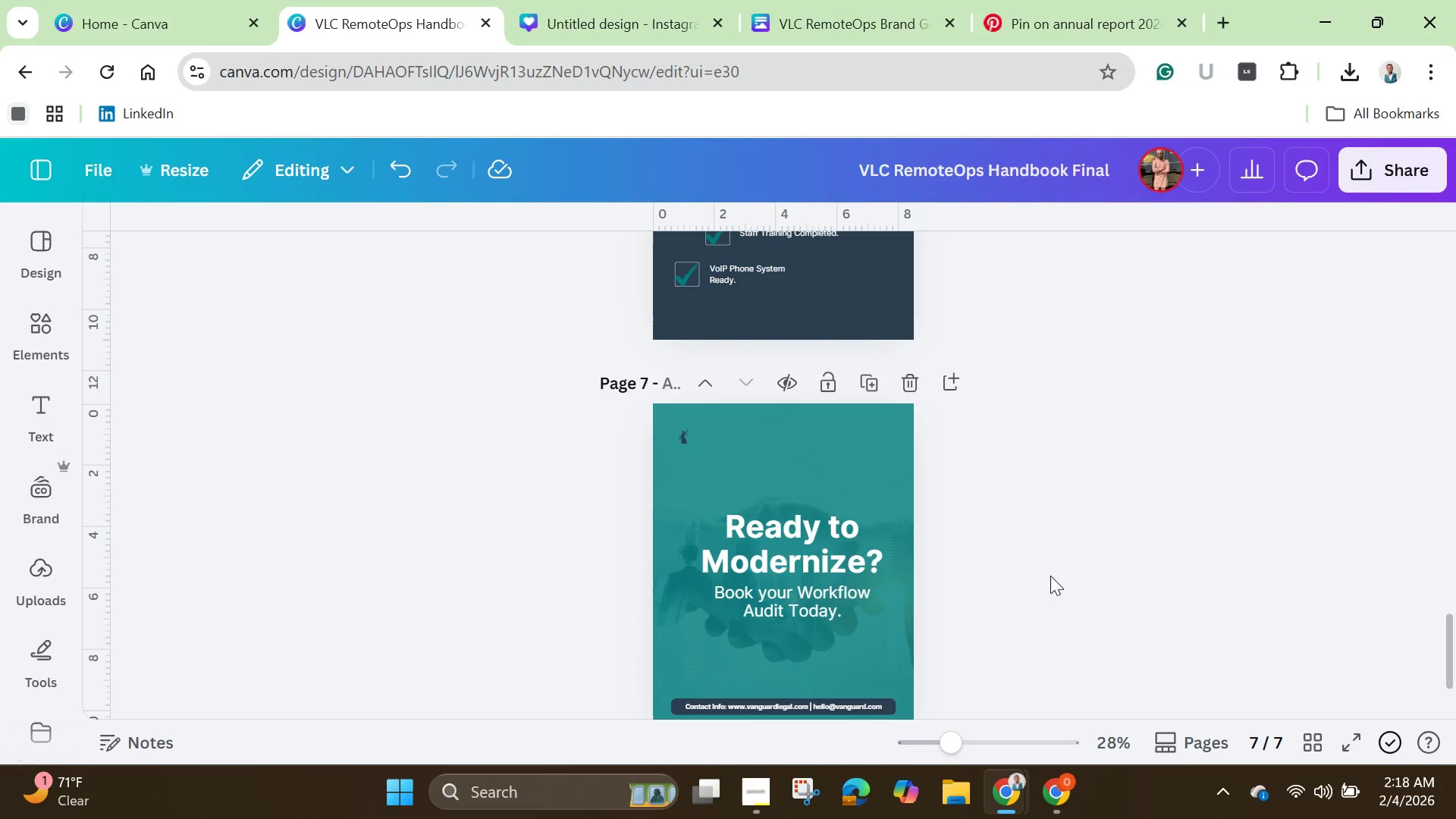 
scroll: coordinate [1050, 575], scroll_direction: up, amount: 7.0
 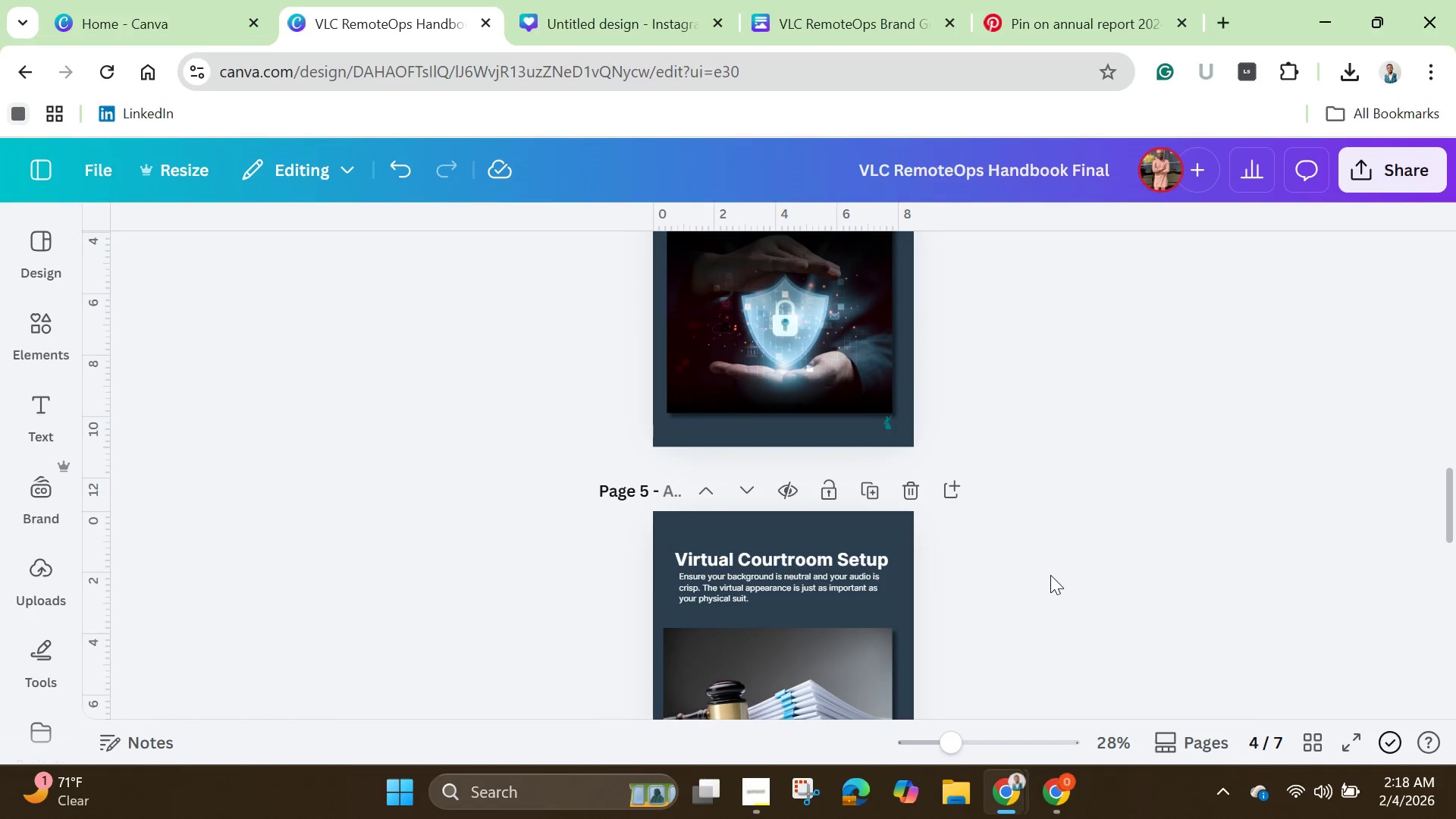 
scroll: coordinate [1050, 575], scroll_direction: down, amount: 5.0
 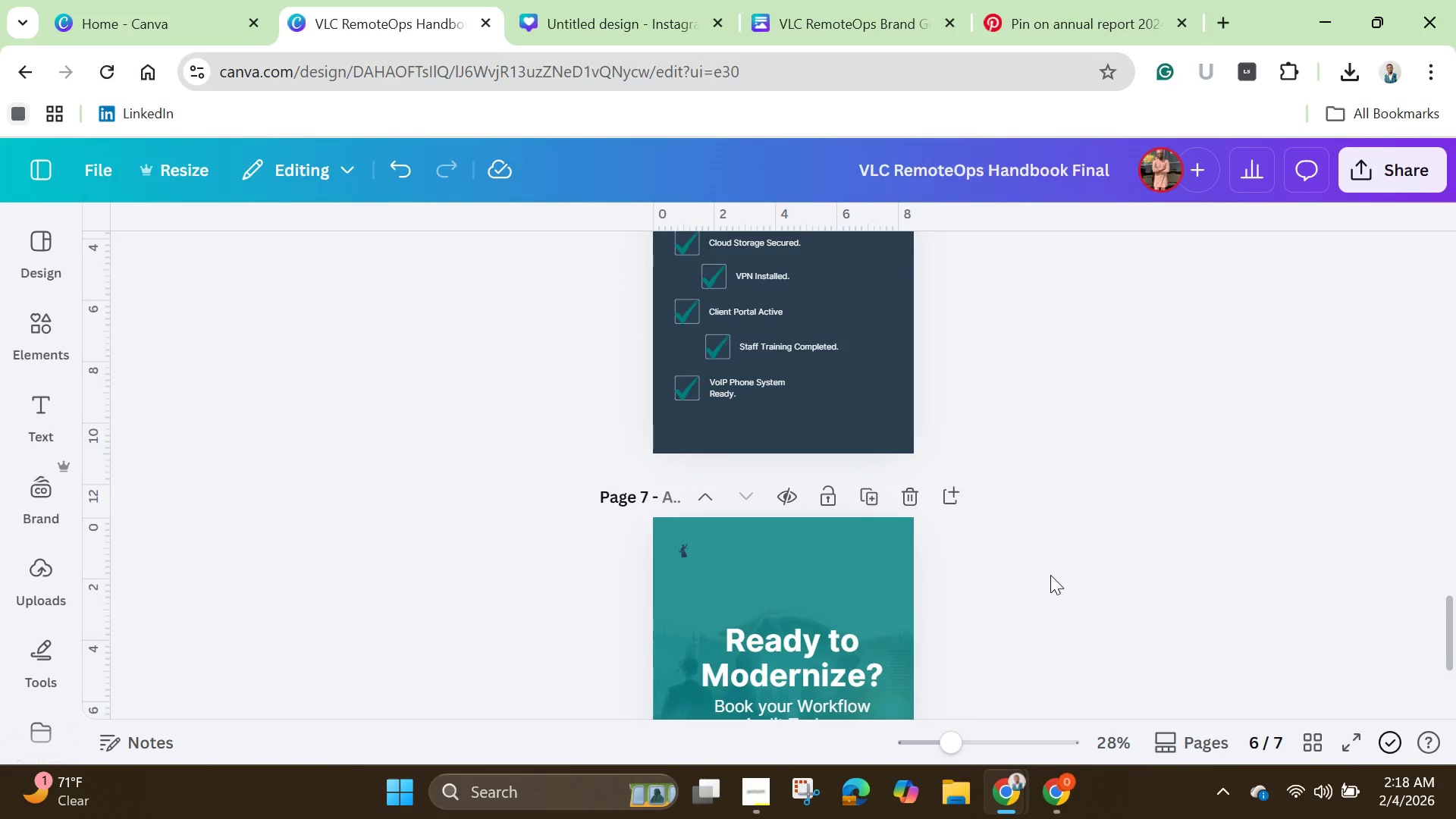 
scroll: coordinate [1050, 575], scroll_direction: up, amount: 3.0
 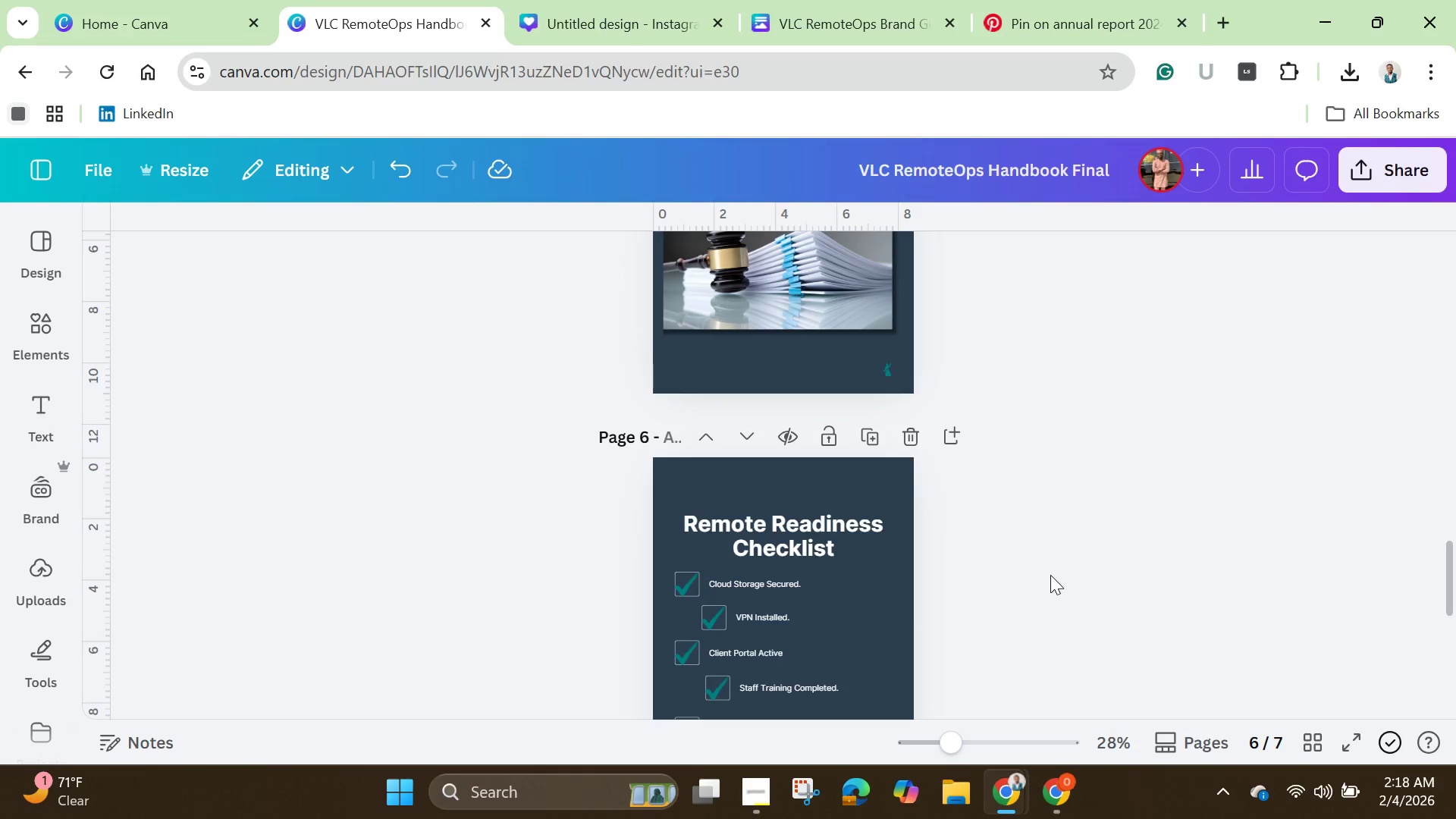 
scroll: coordinate [1050, 575], scroll_direction: down, amount: 1.0
 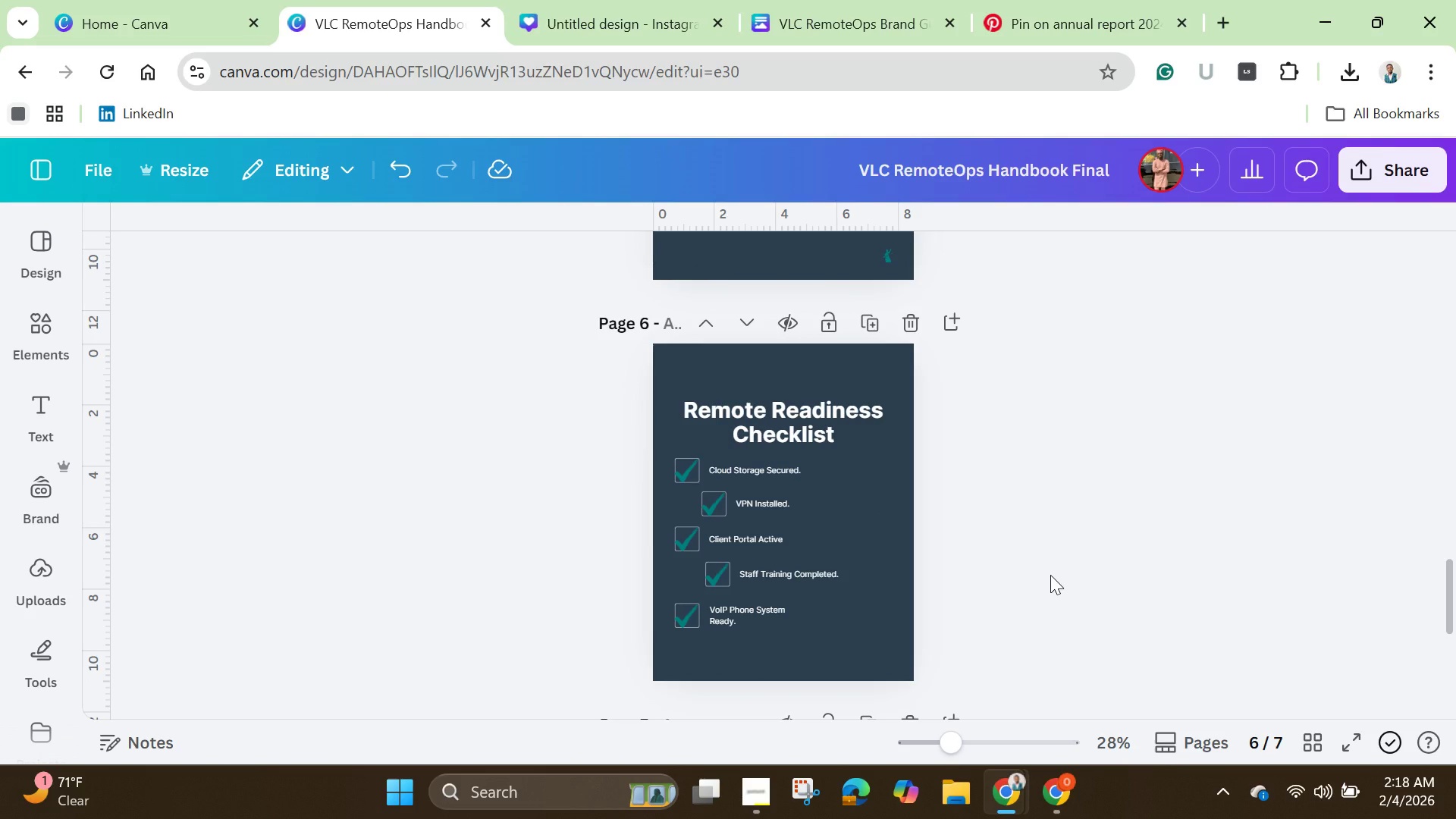 
scroll: coordinate [1050, 575], scroll_direction: up, amount: 1.0
 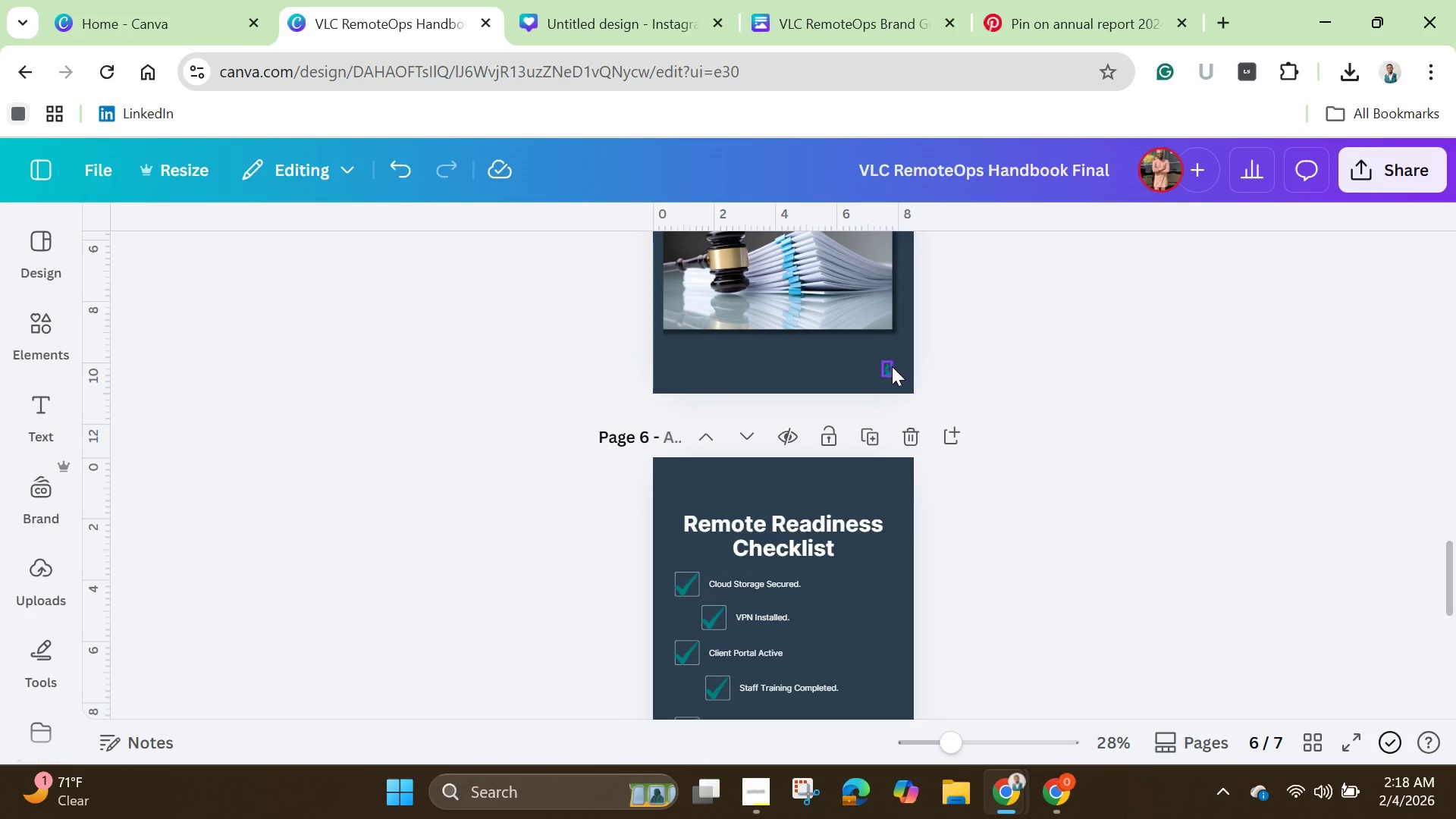 
left_click([884, 370])
 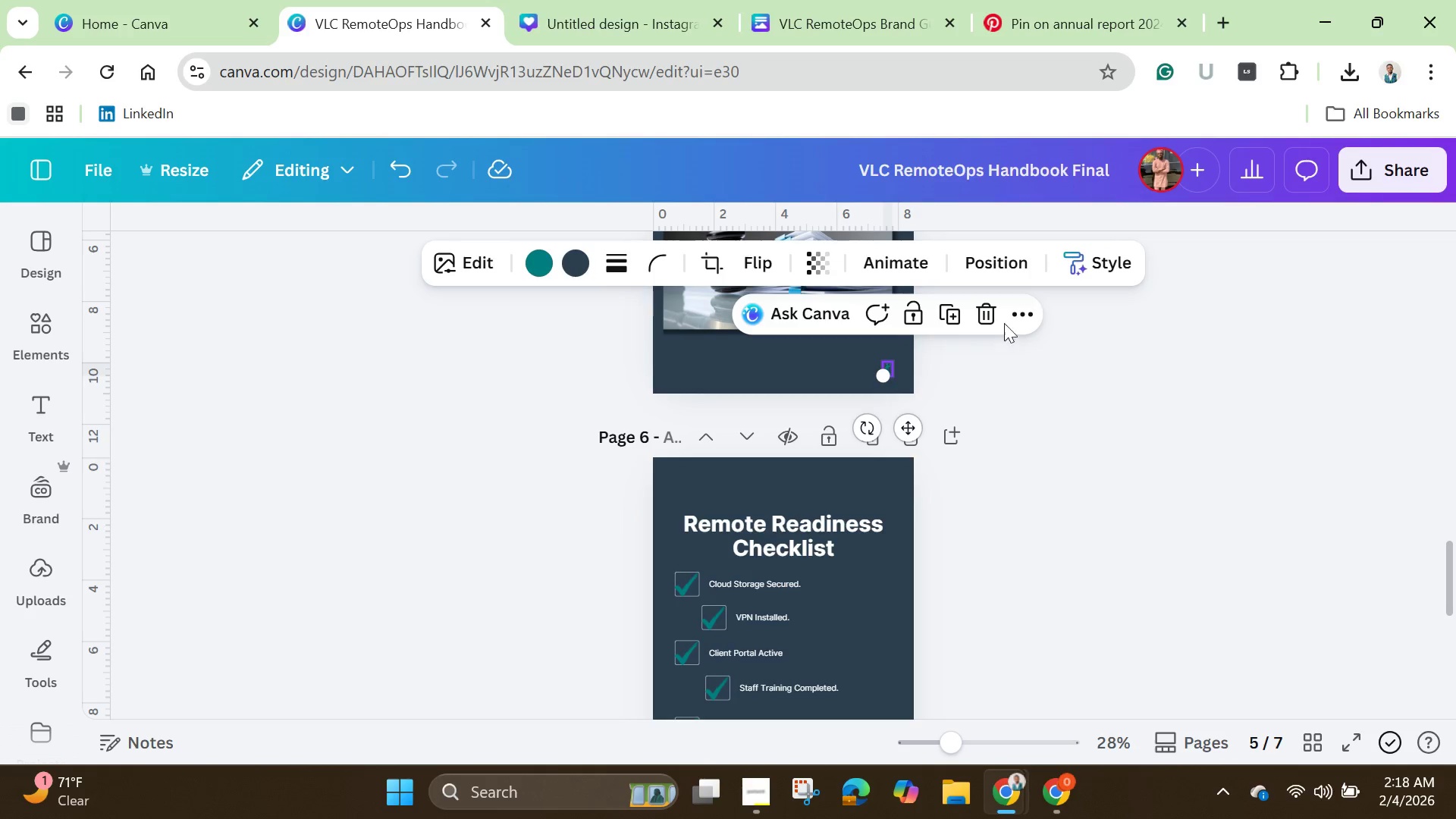 
left_click([1016, 316])
 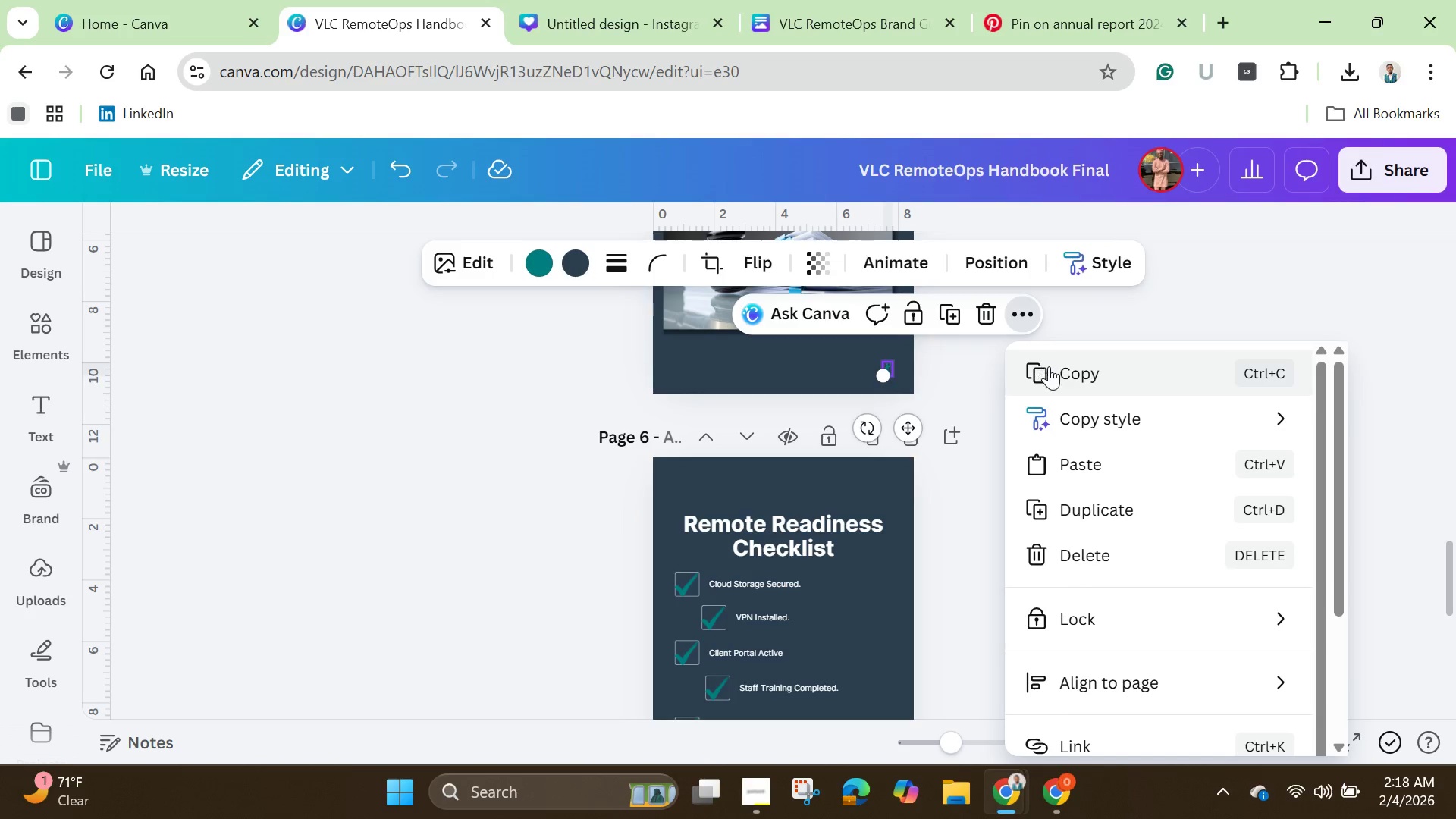 
left_click([1066, 371])
 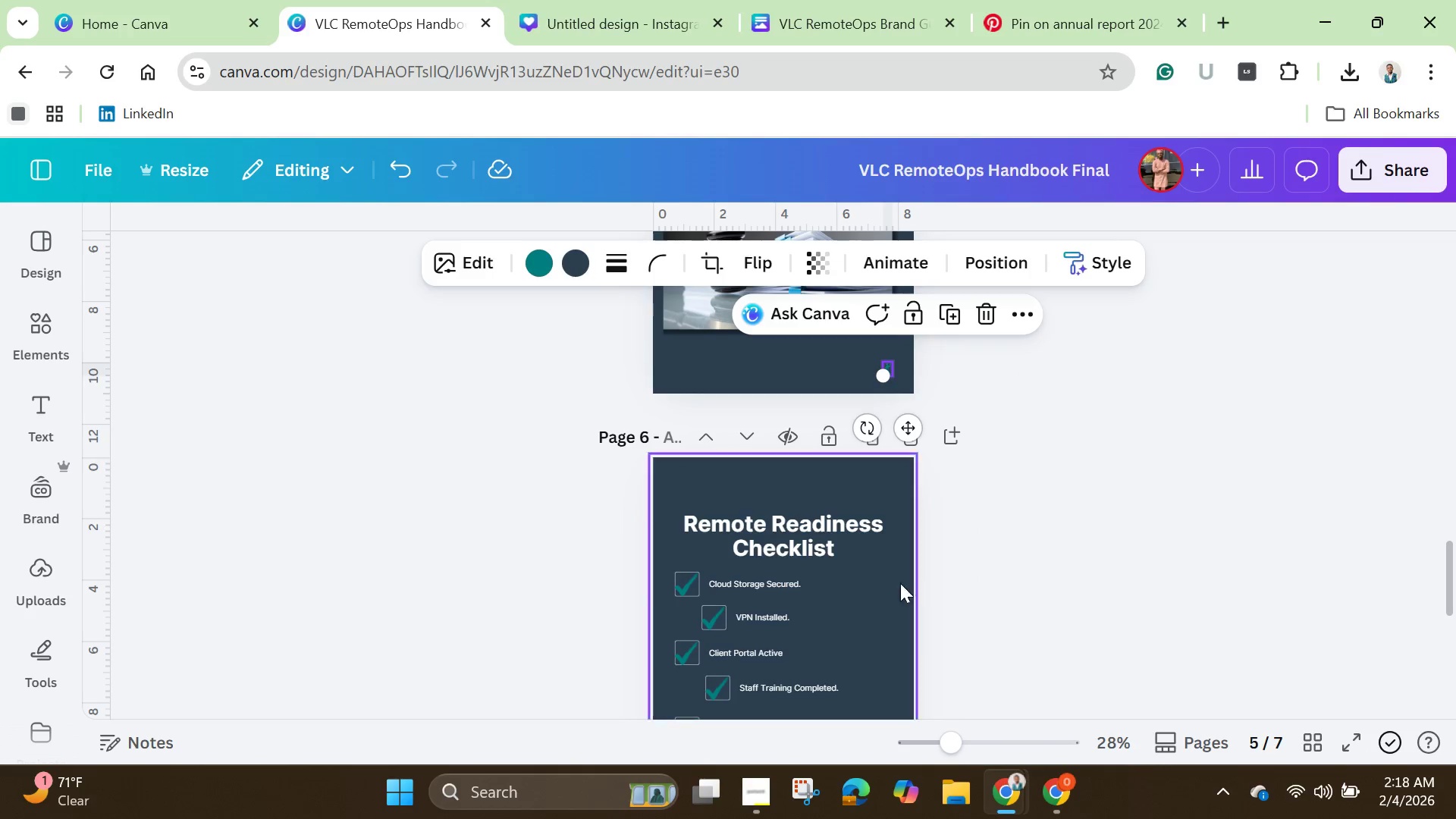 
left_click([879, 586])
 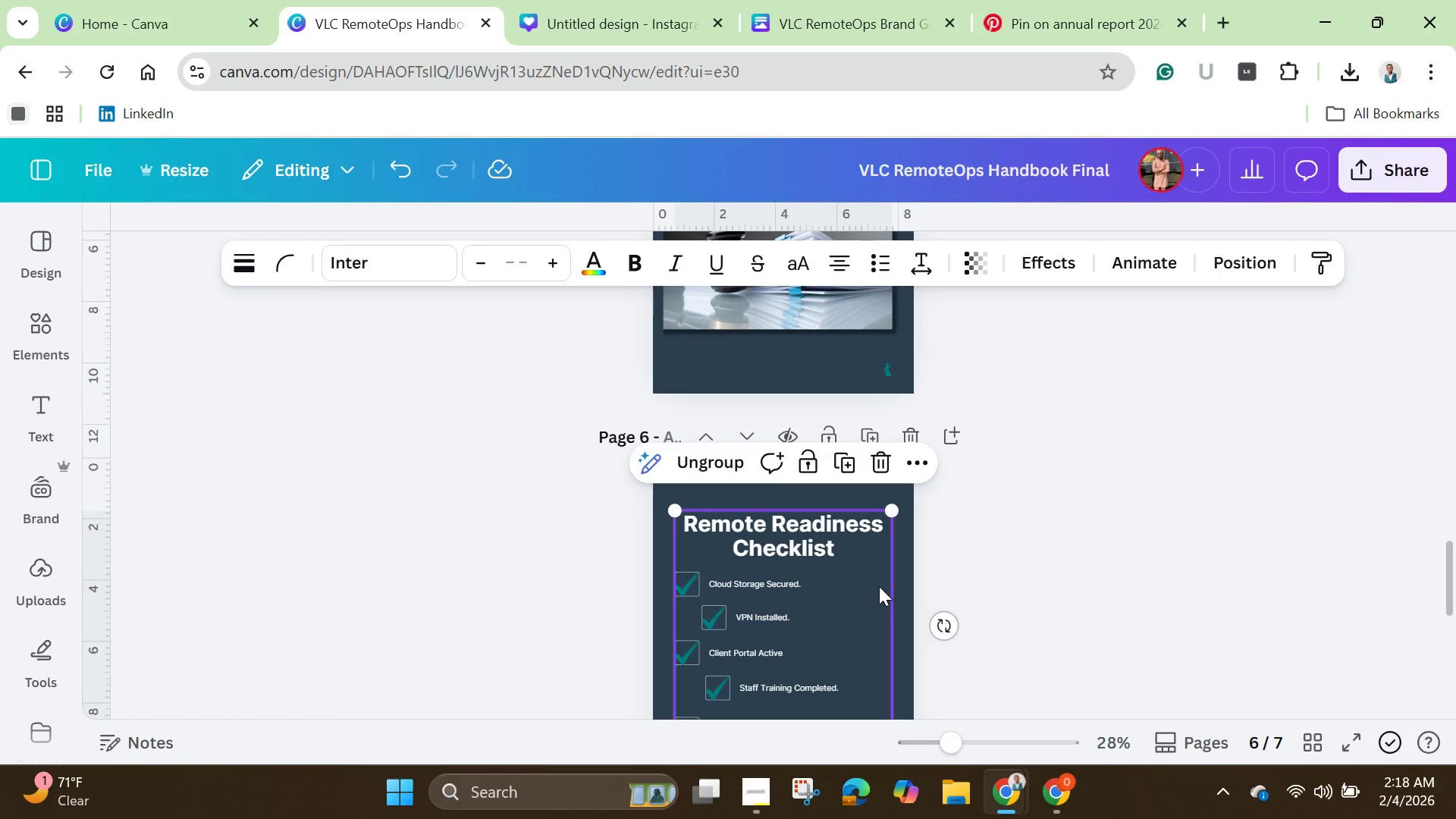 
key(Control+V)
 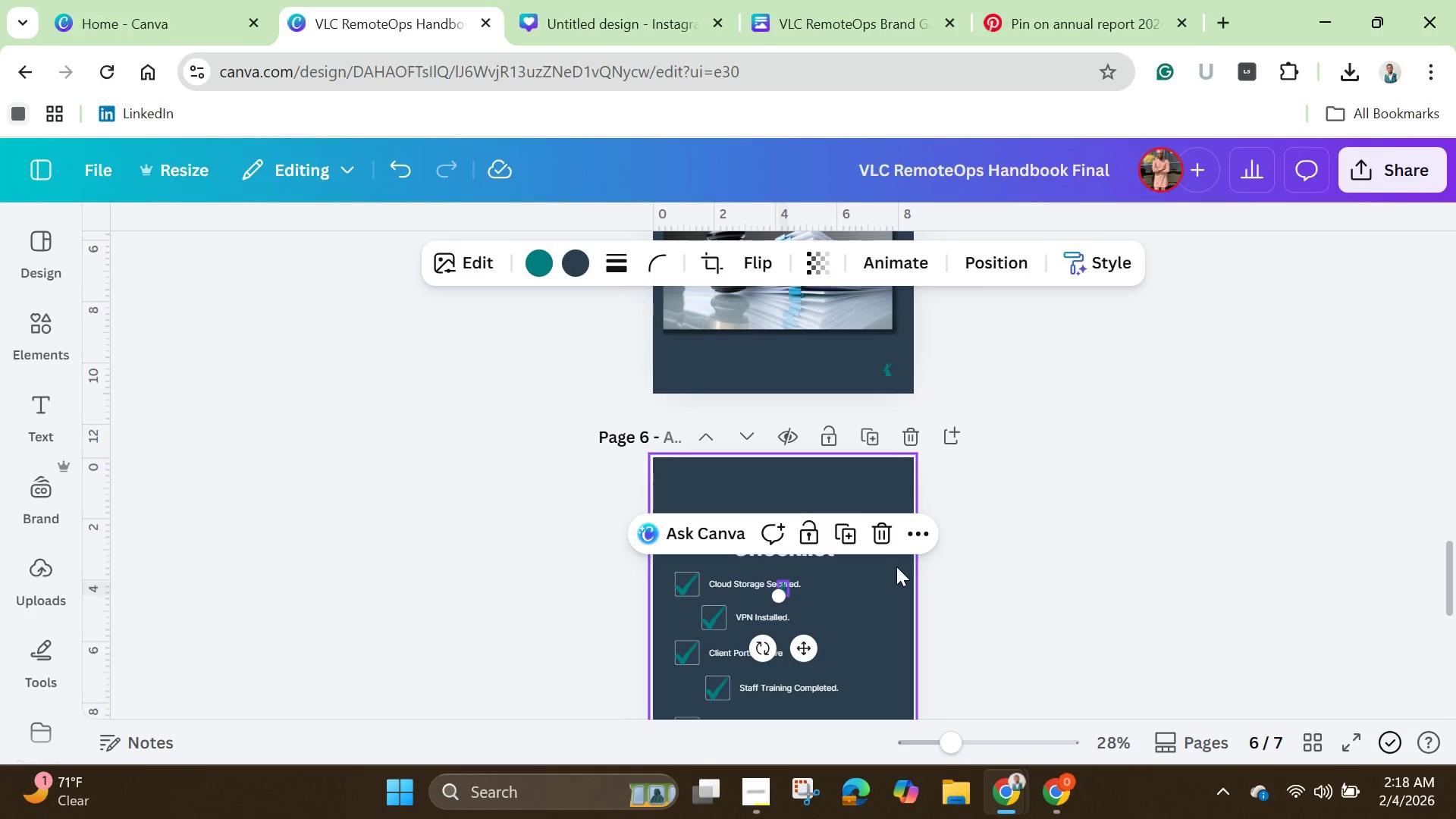 
scroll: coordinate [884, 582], scroll_direction: down, amount: 2.0
 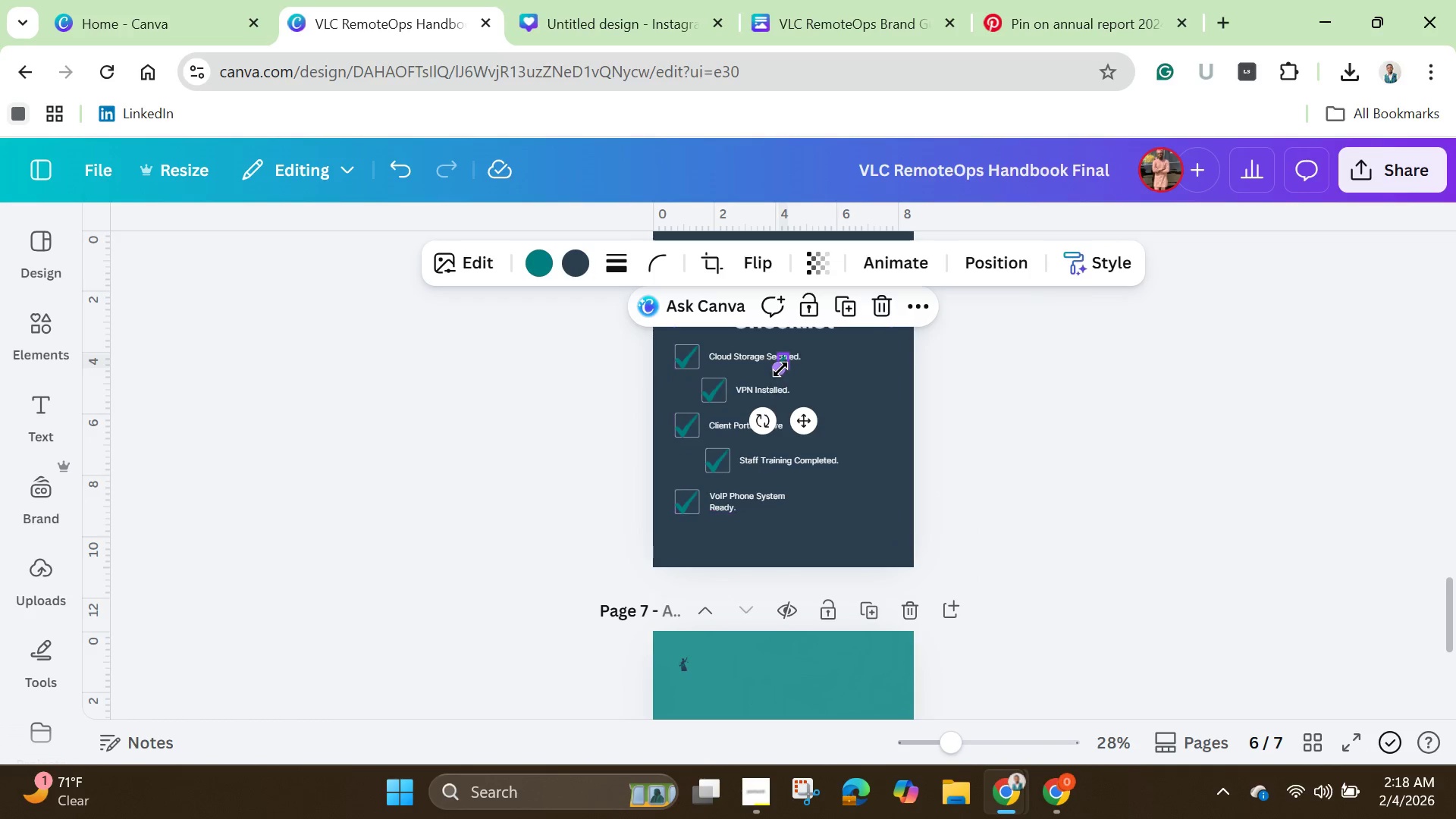 
left_click_drag(start_coordinate=[781, 369], to_coordinate=[667, 544])
 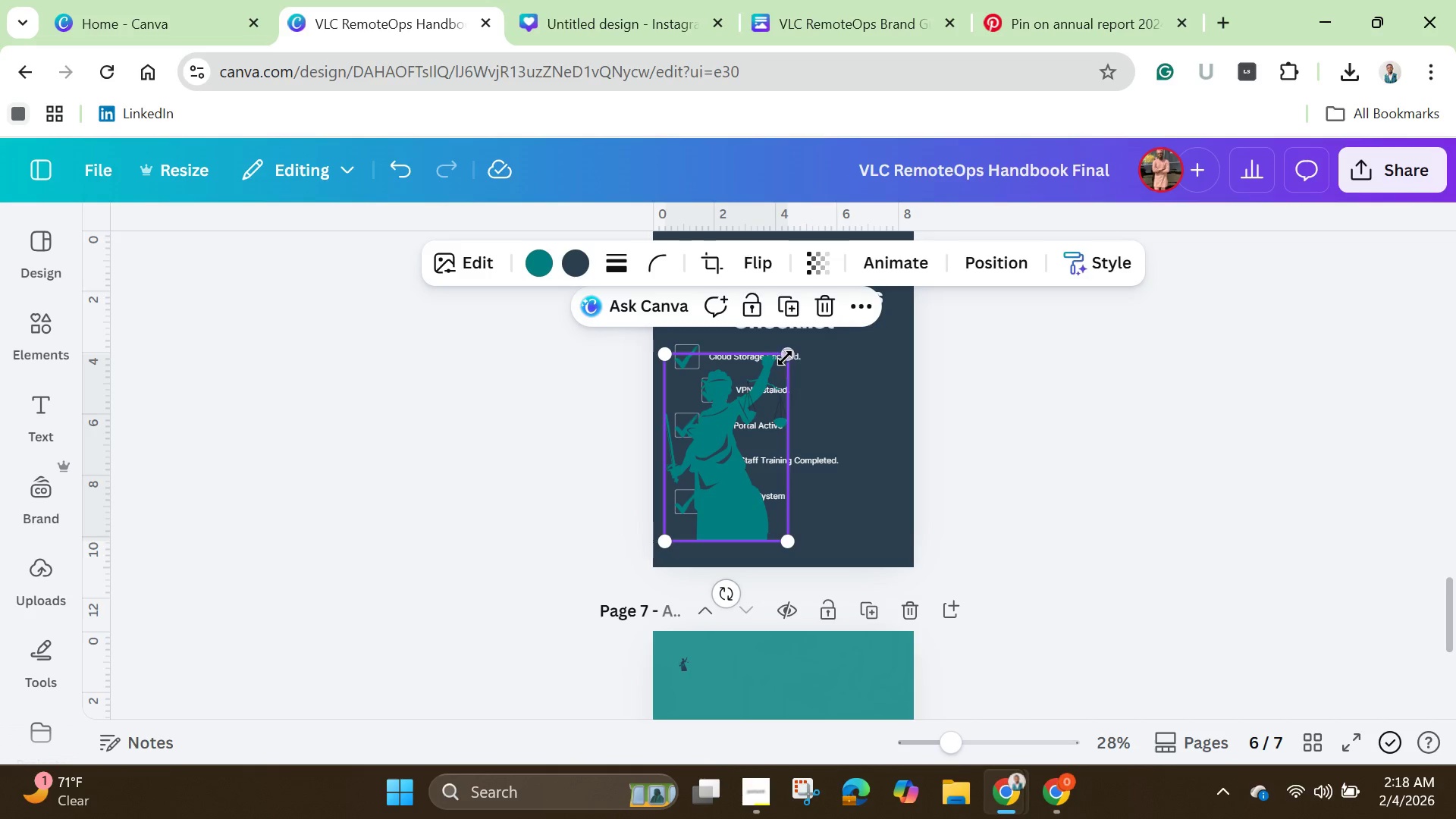 
left_click_drag(start_coordinate=[785, 357], to_coordinate=[936, 261])
 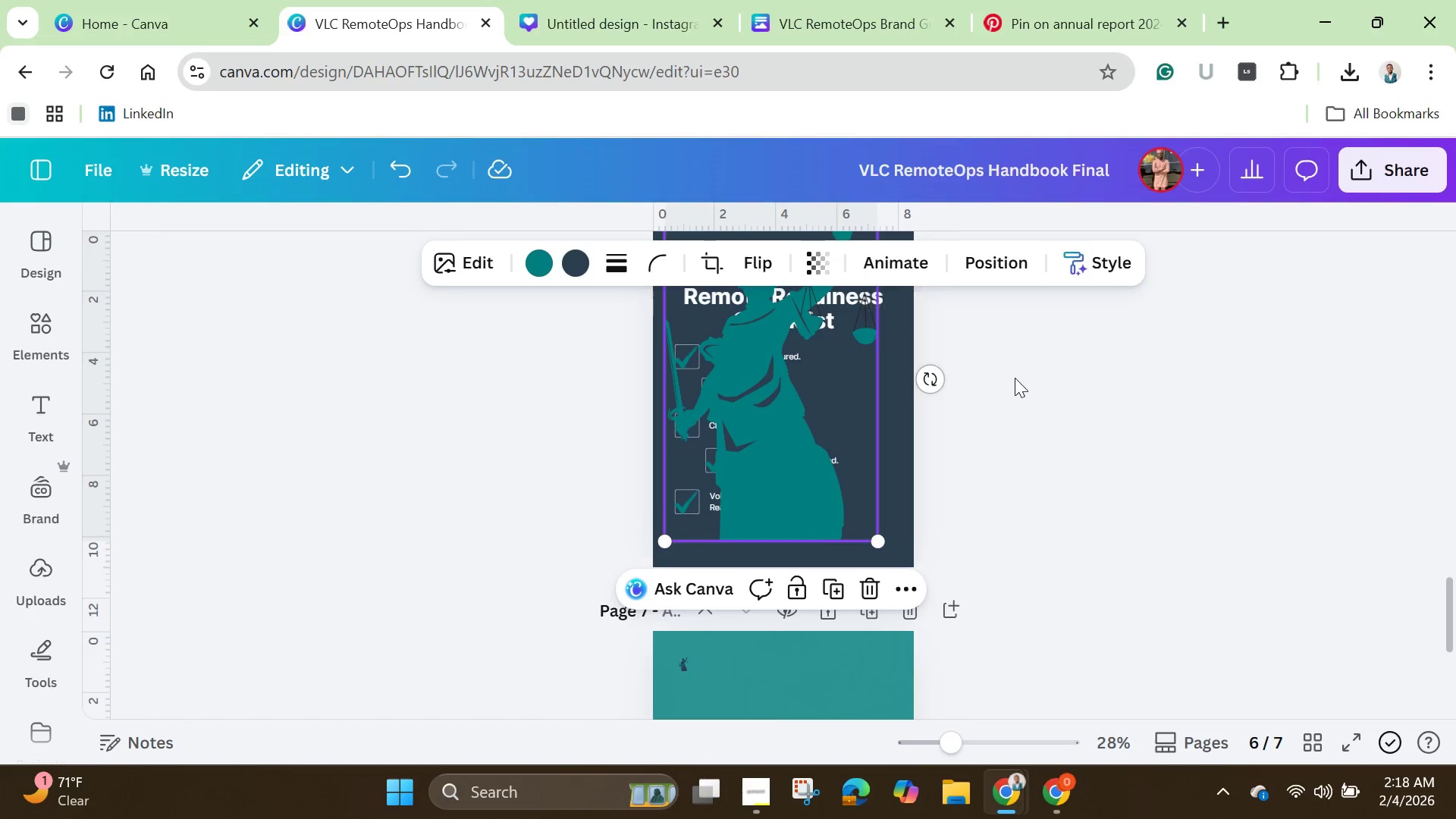 
scroll: coordinate [1015, 378], scroll_direction: up, amount: 1.0
 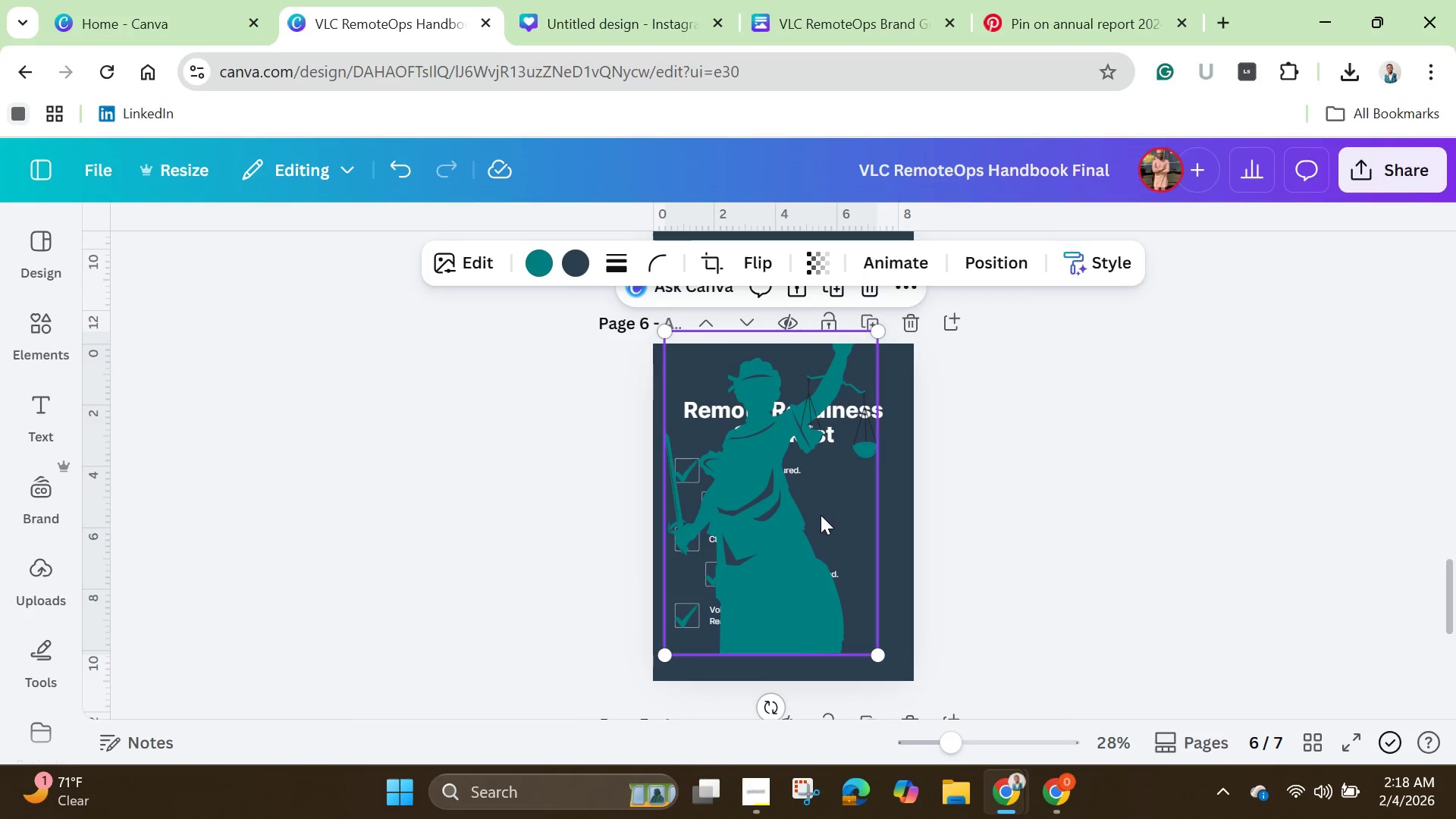 
left_click_drag(start_coordinate=[810, 523], to_coordinate=[821, 539])
 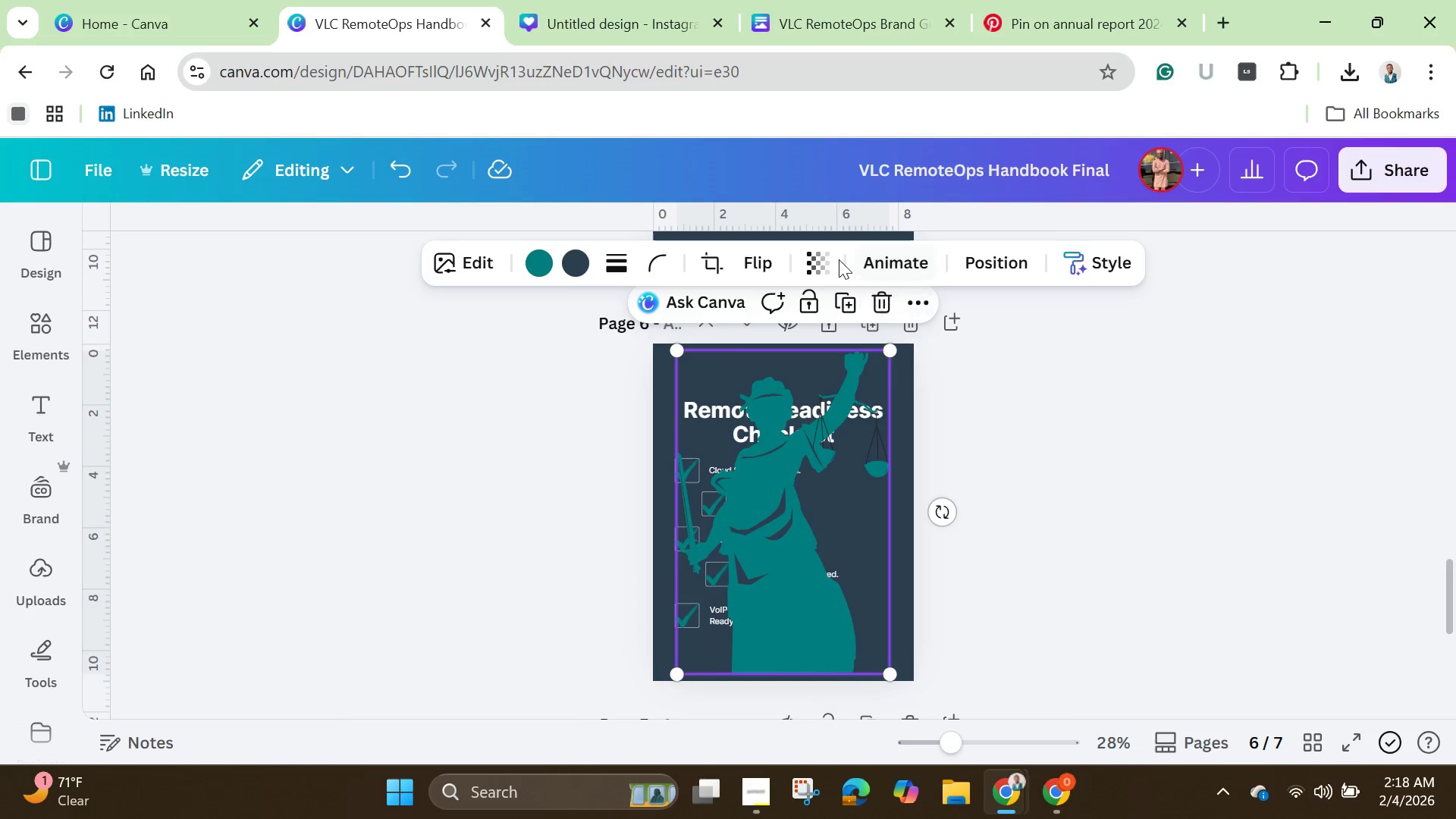 
left_click([824, 256])
 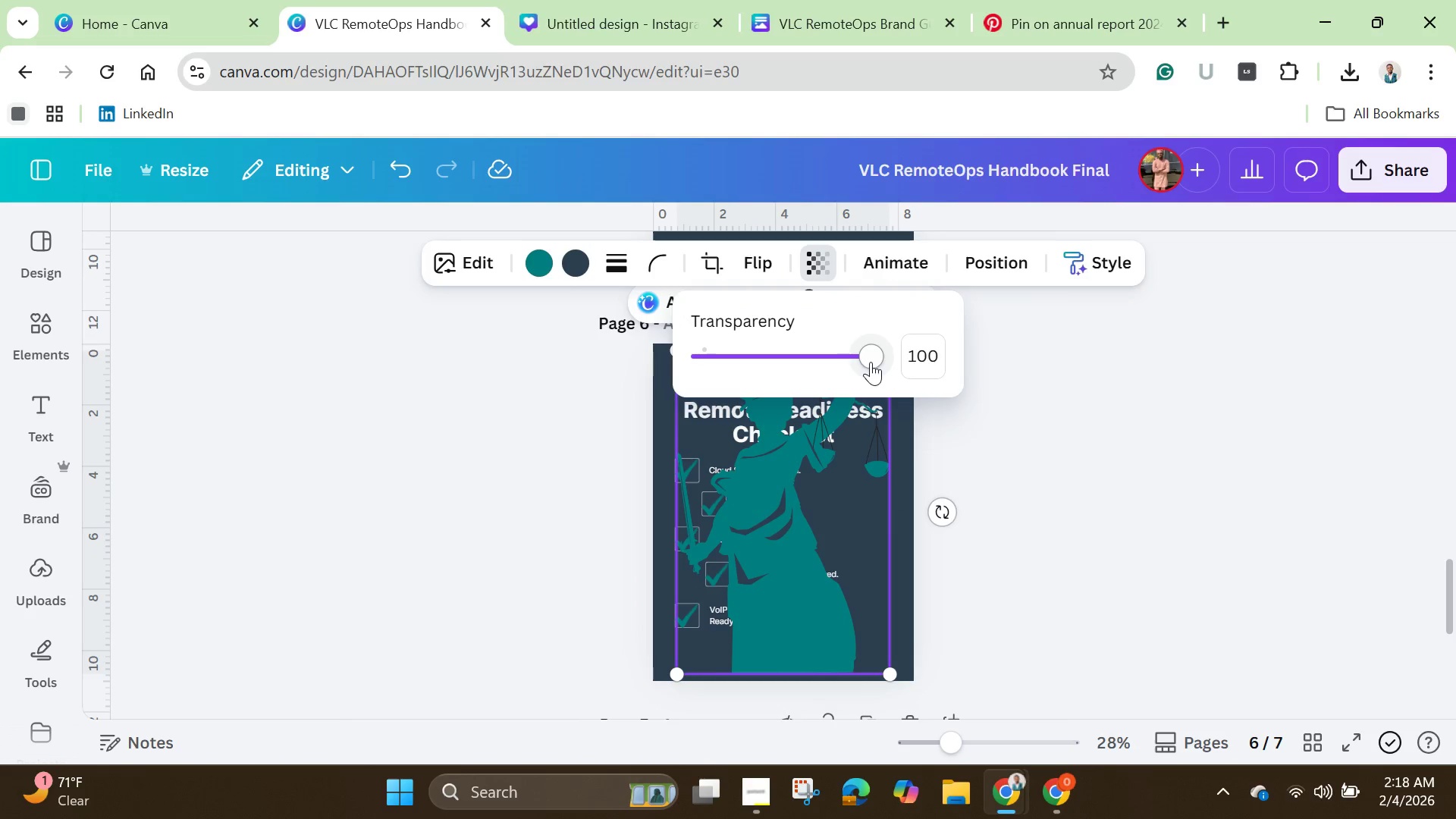 
left_click_drag(start_coordinate=[867, 362], to_coordinate=[730, 367])
 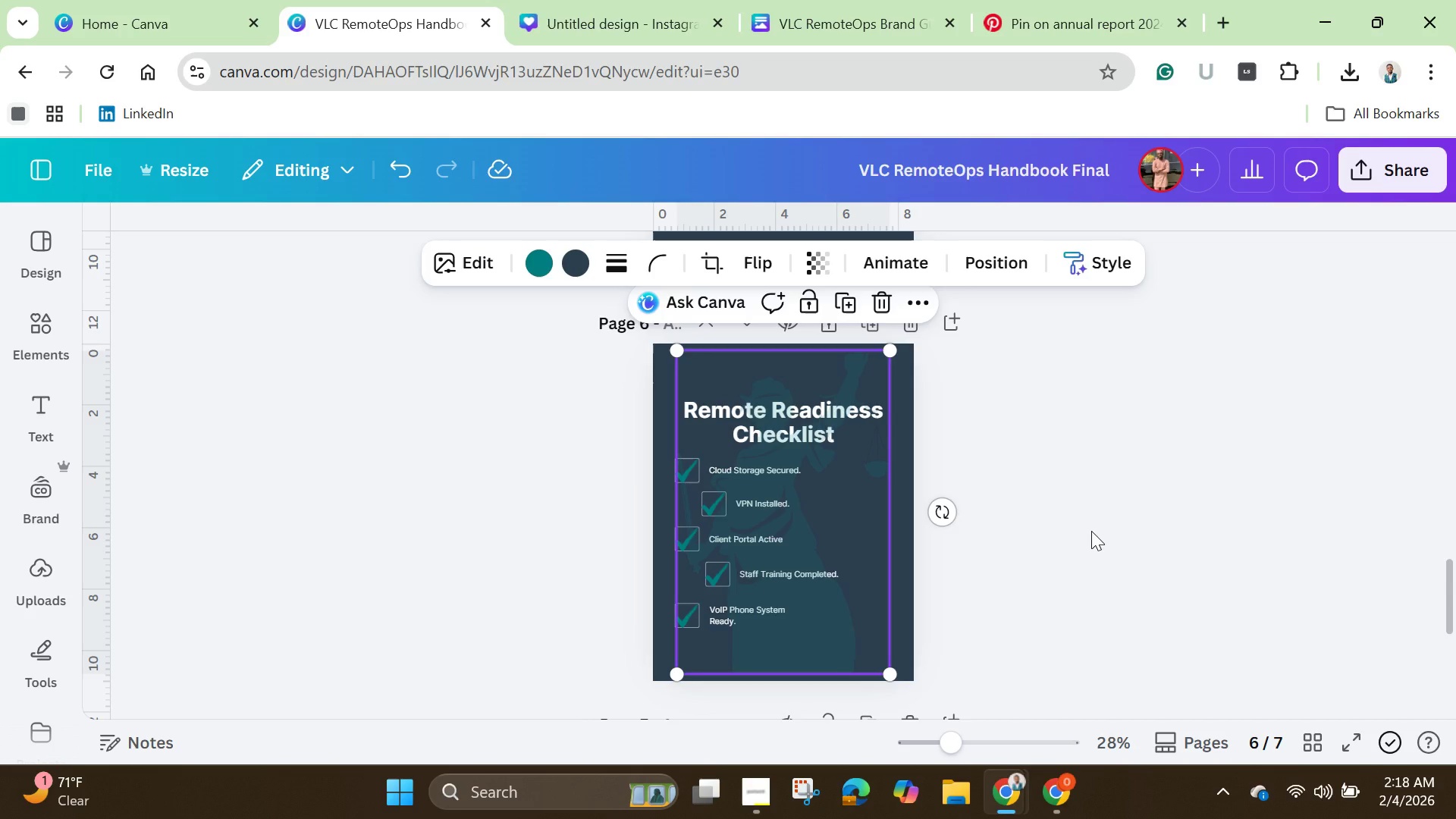 
left_click([1091, 531])
 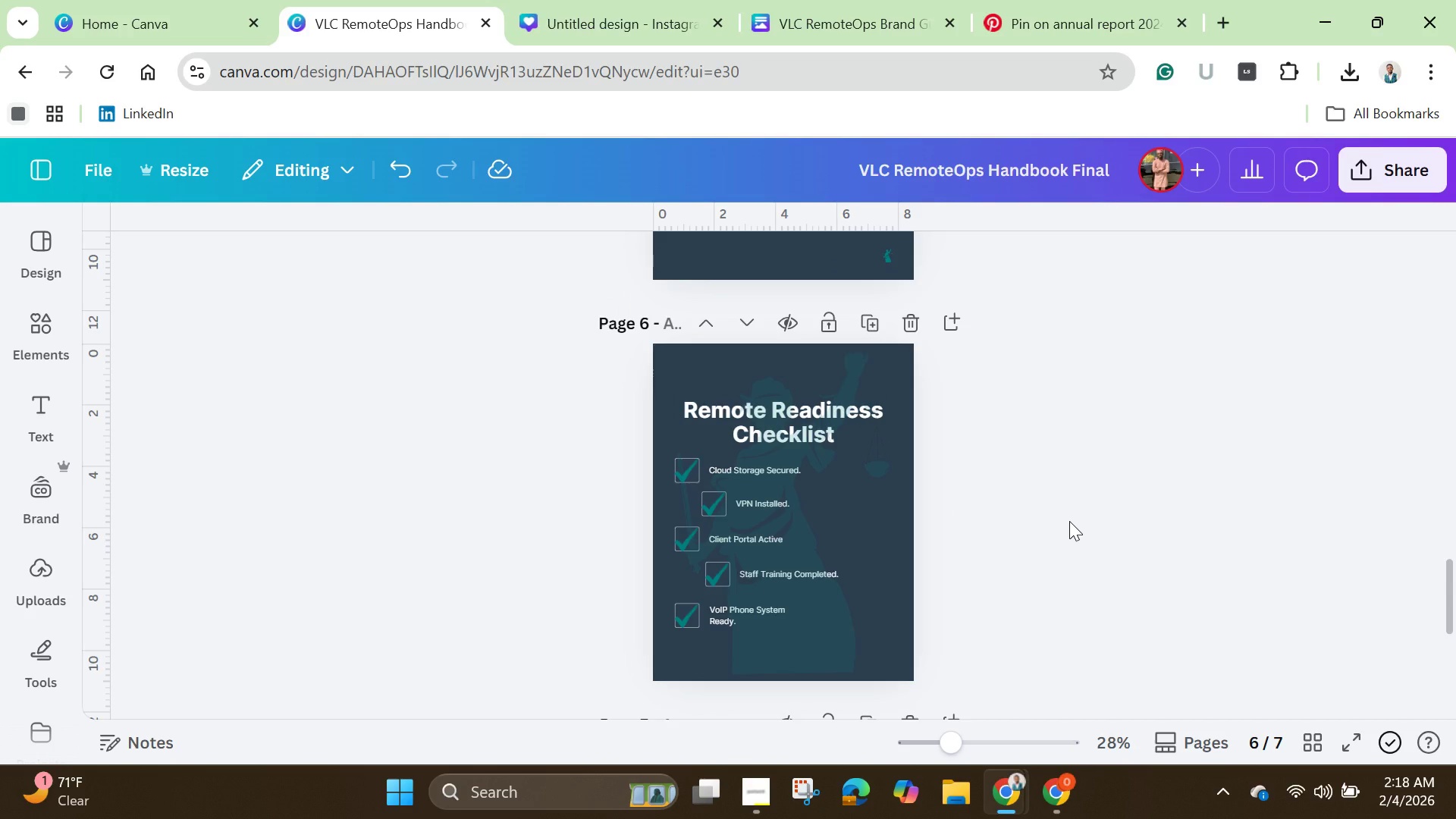 
scroll: coordinate [1069, 521], scroll_direction: down, amount: 1.0
 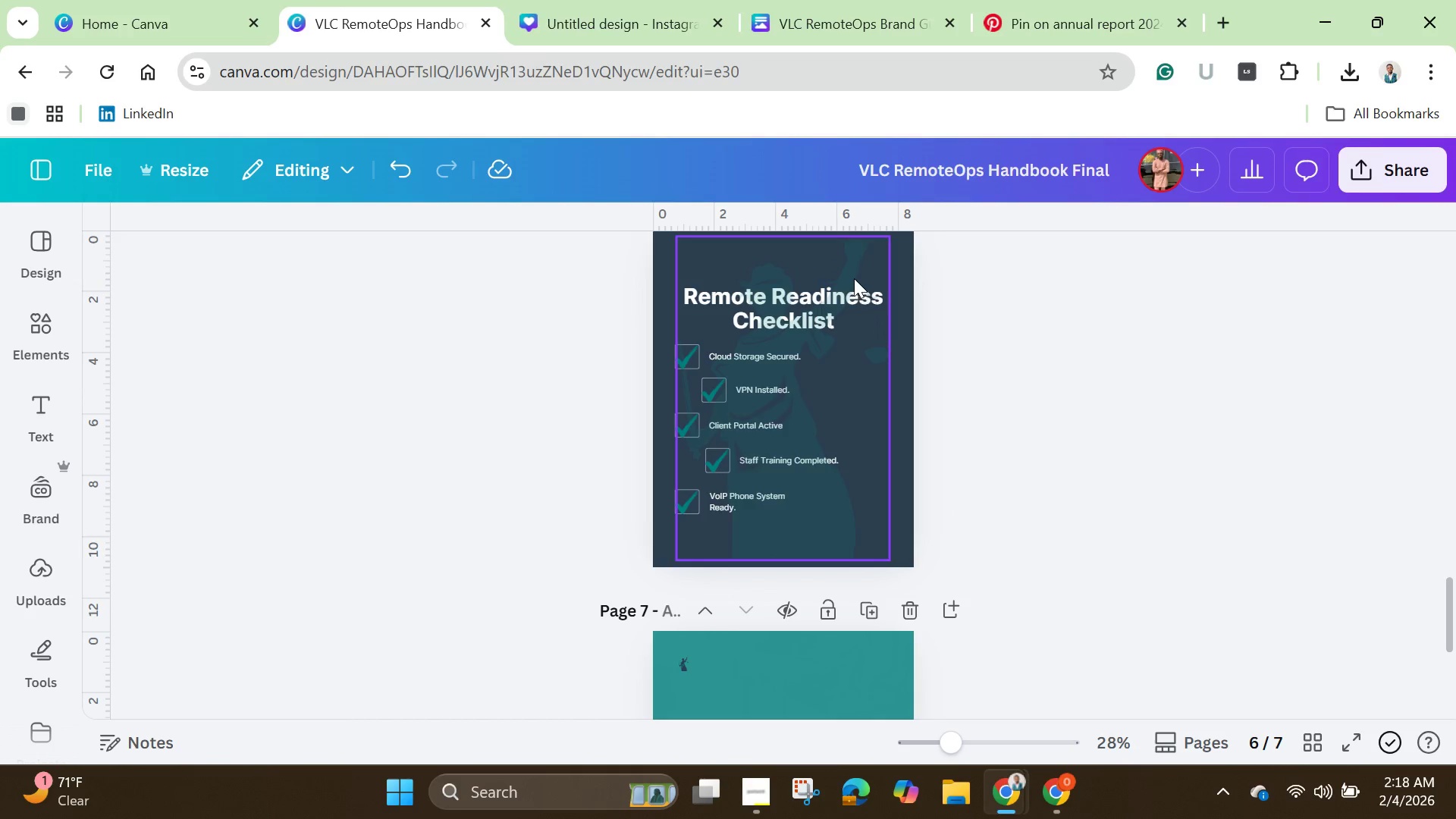 
left_click([852, 274])
 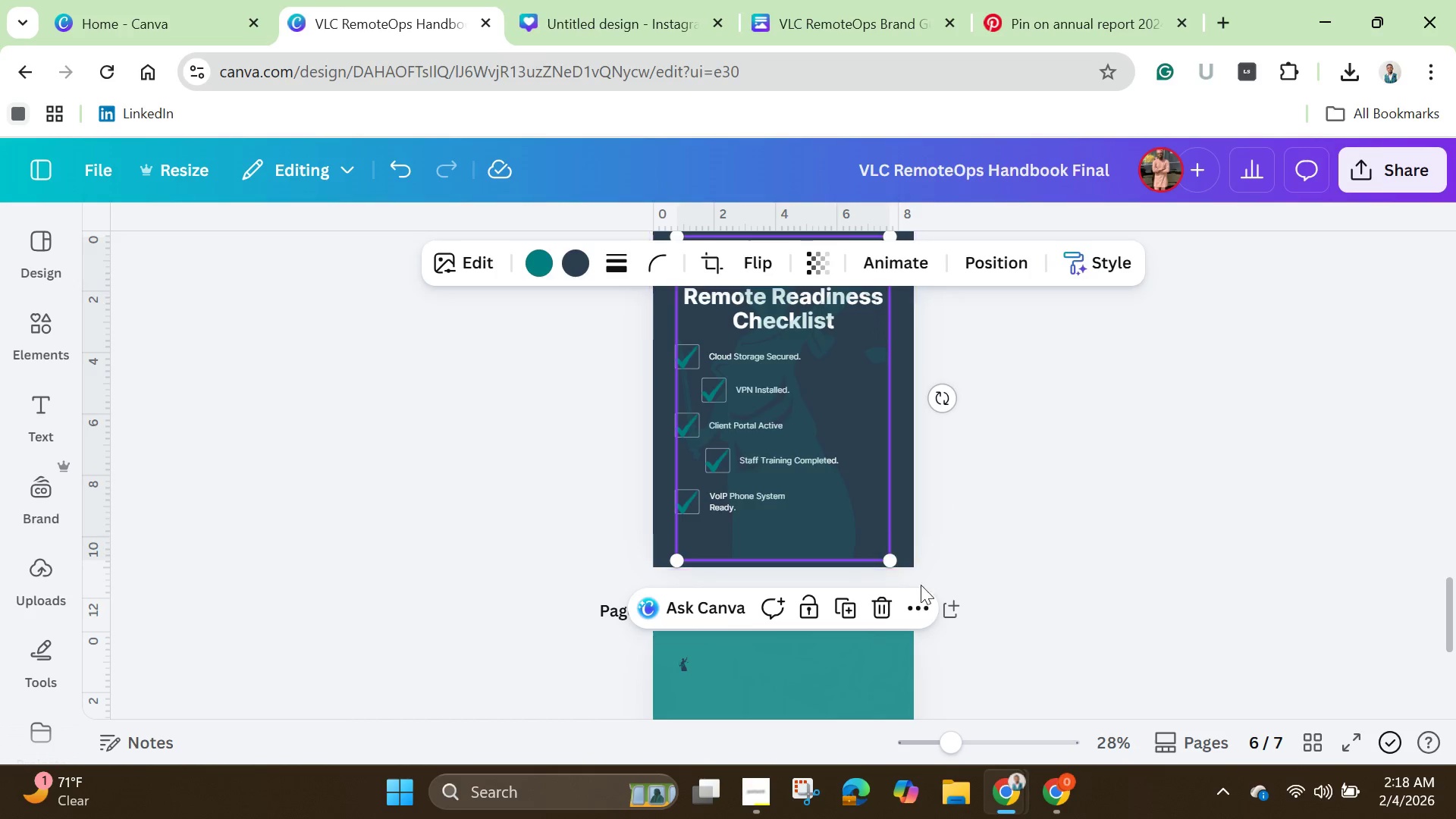 
left_click([918, 603])
 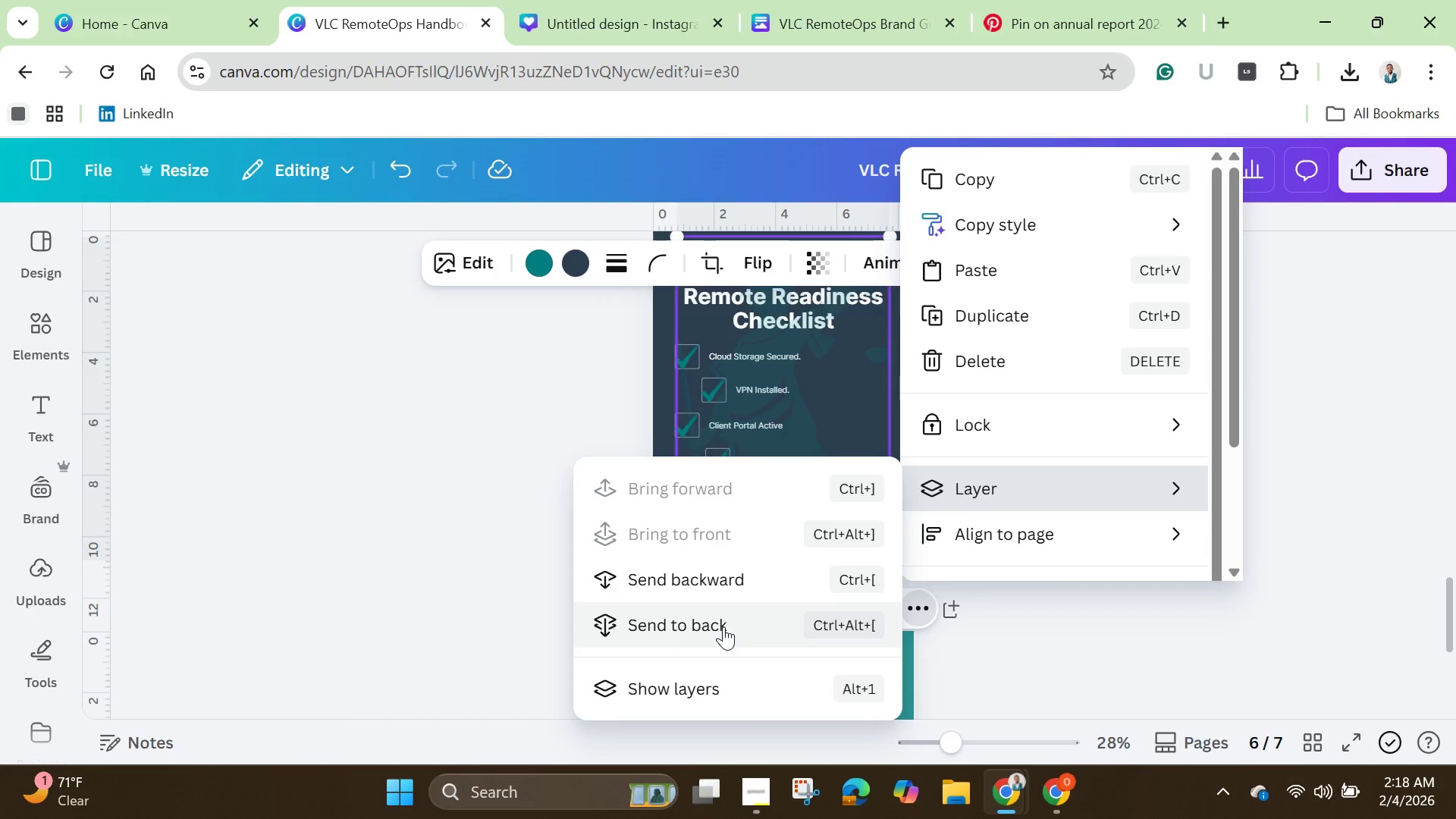 
left_click([996, 466])
 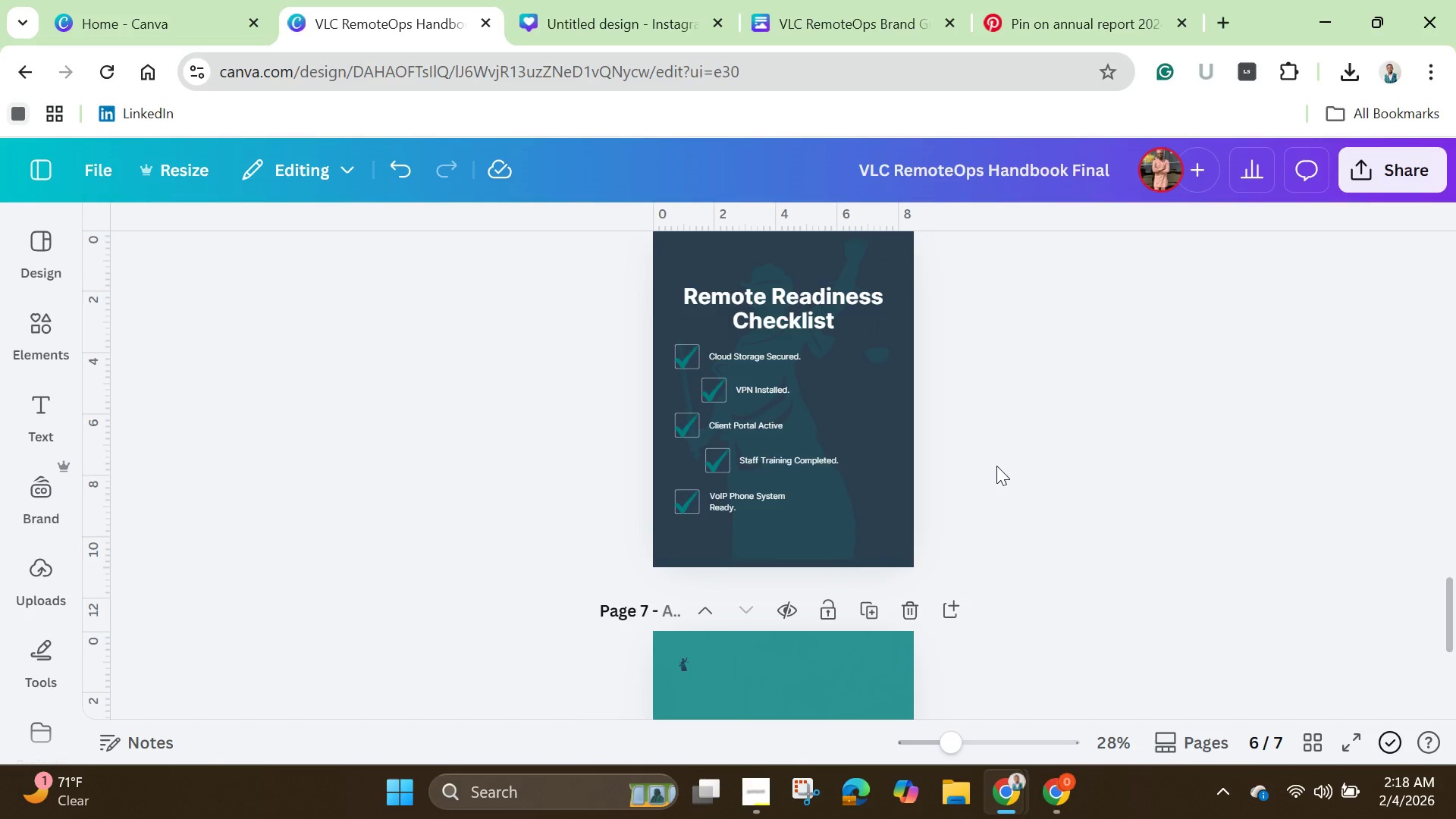 
left_click([996, 466])
 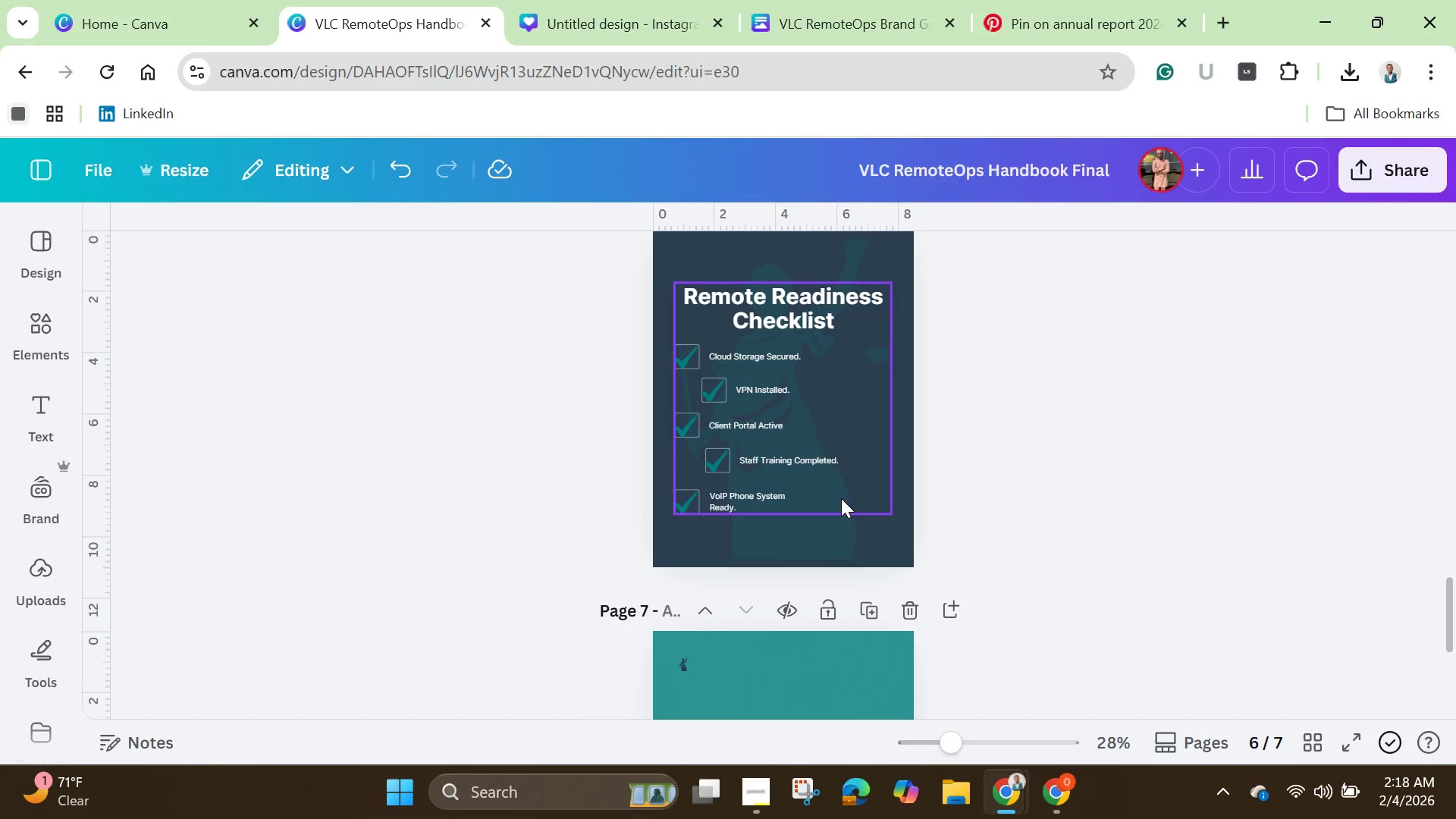 
left_click([838, 502])
 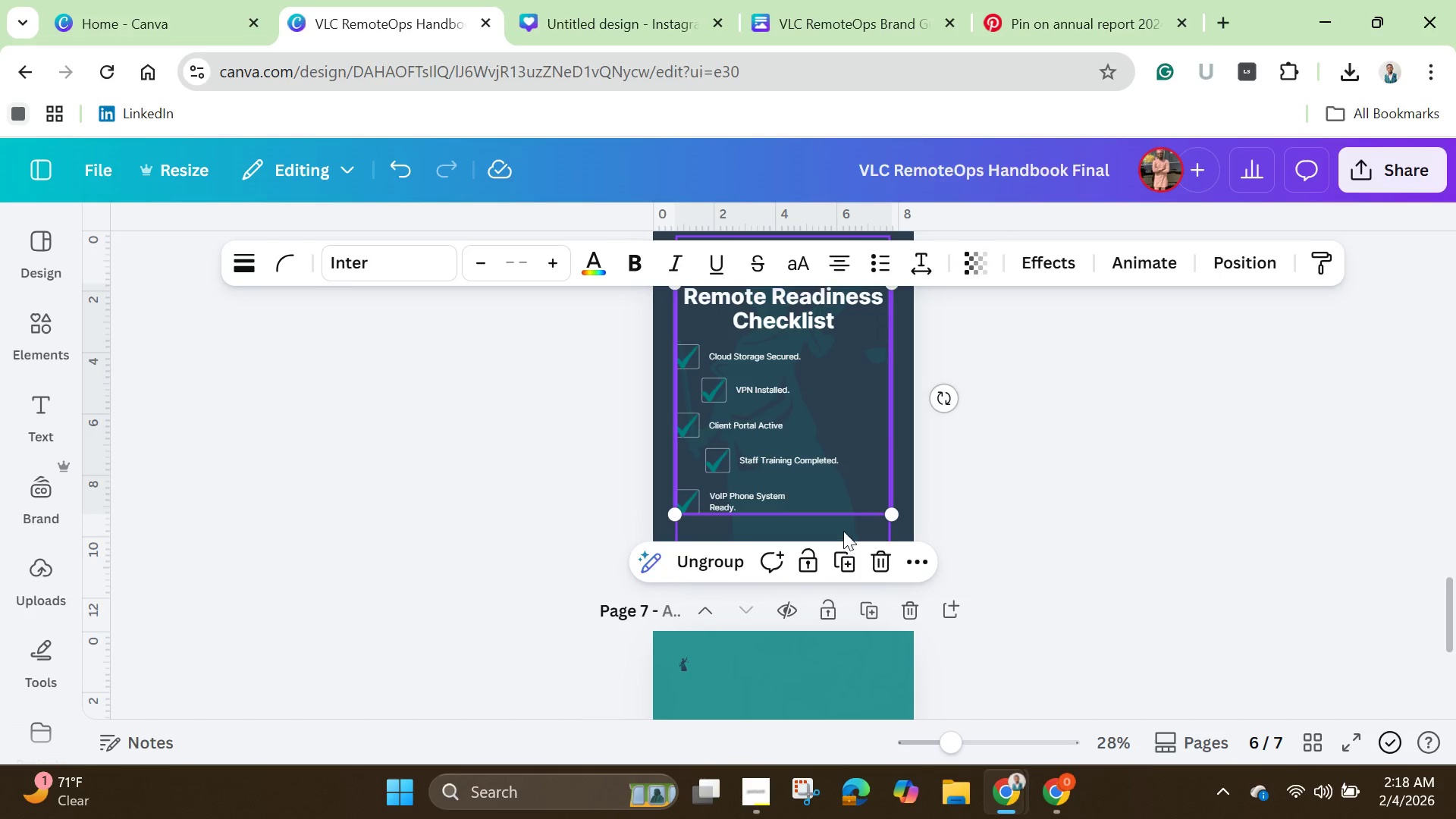 
left_click([843, 531])
 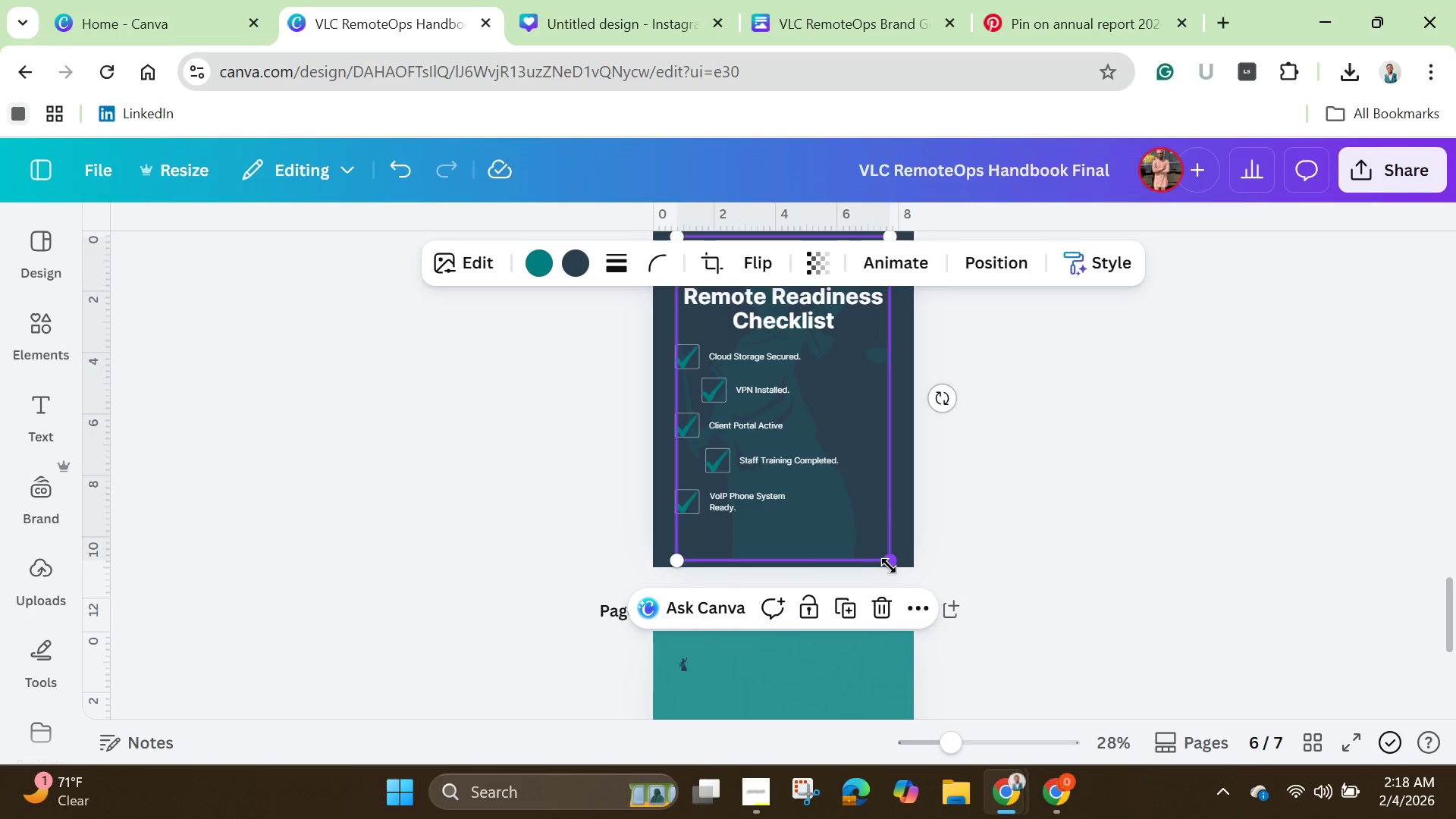 
left_click_drag(start_coordinate=[890, 562], to_coordinate=[896, 566])
 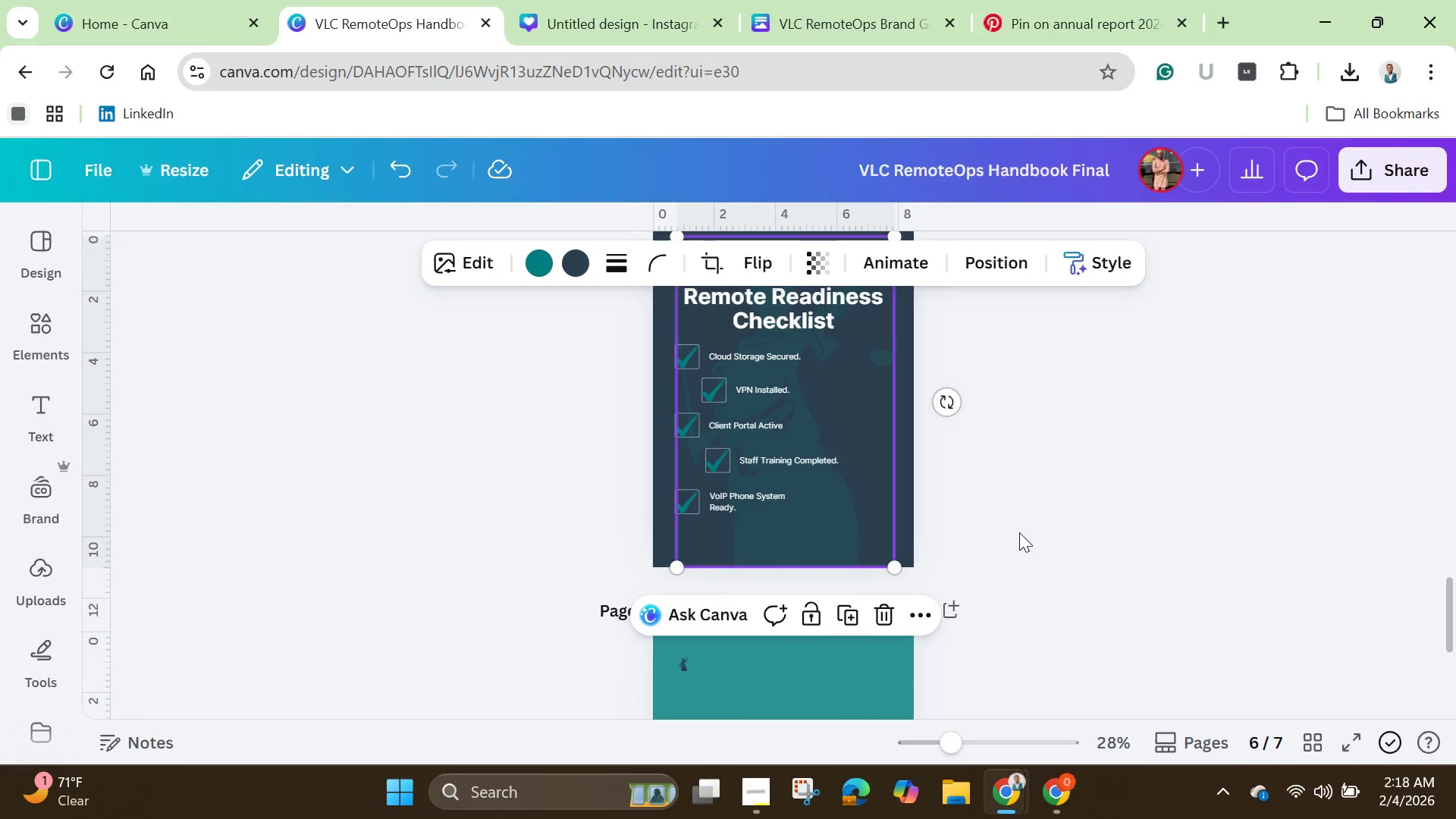 
left_click([1021, 532])
 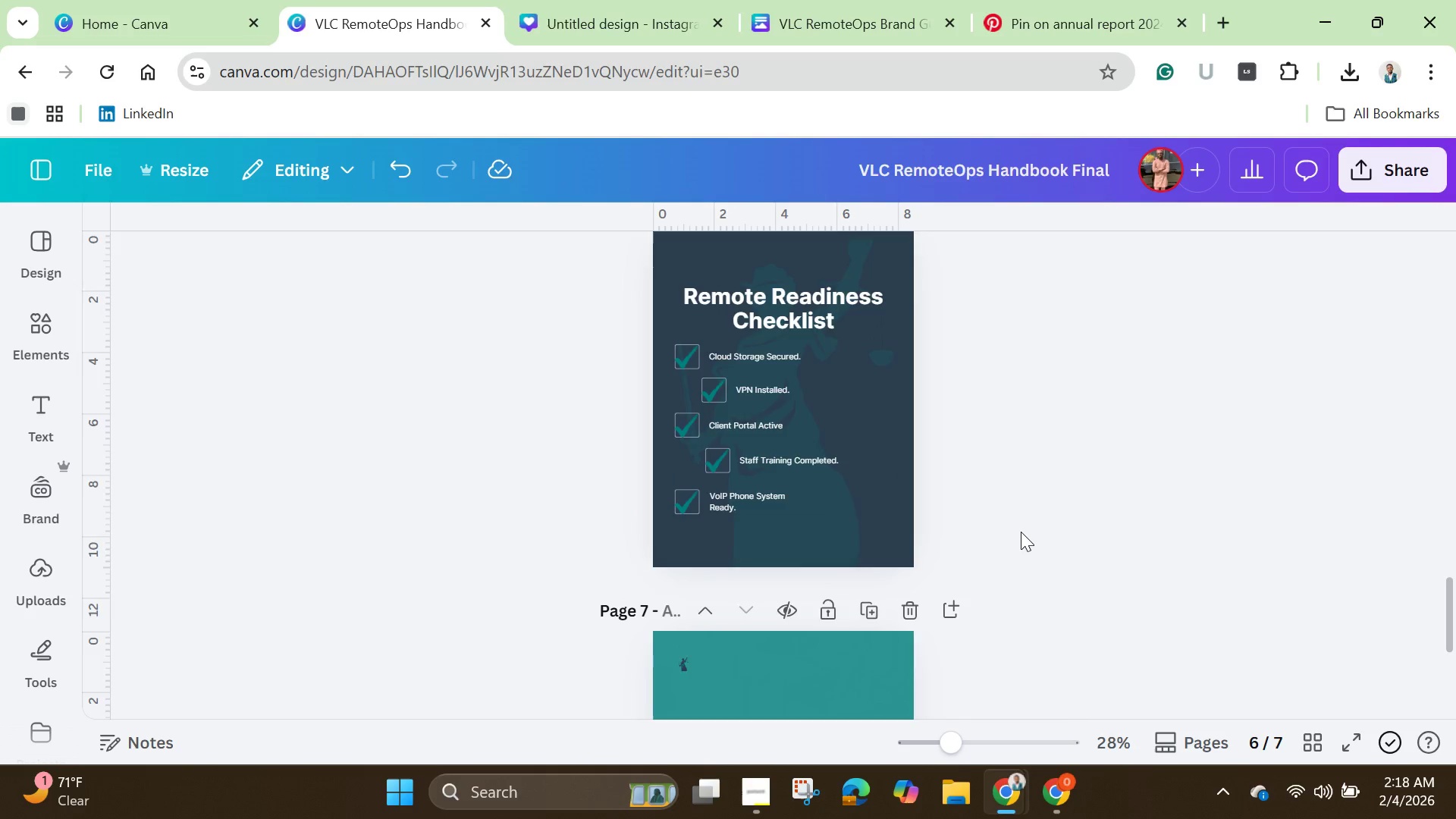 
scroll: coordinate [1021, 532], scroll_direction: up, amount: 1.0
 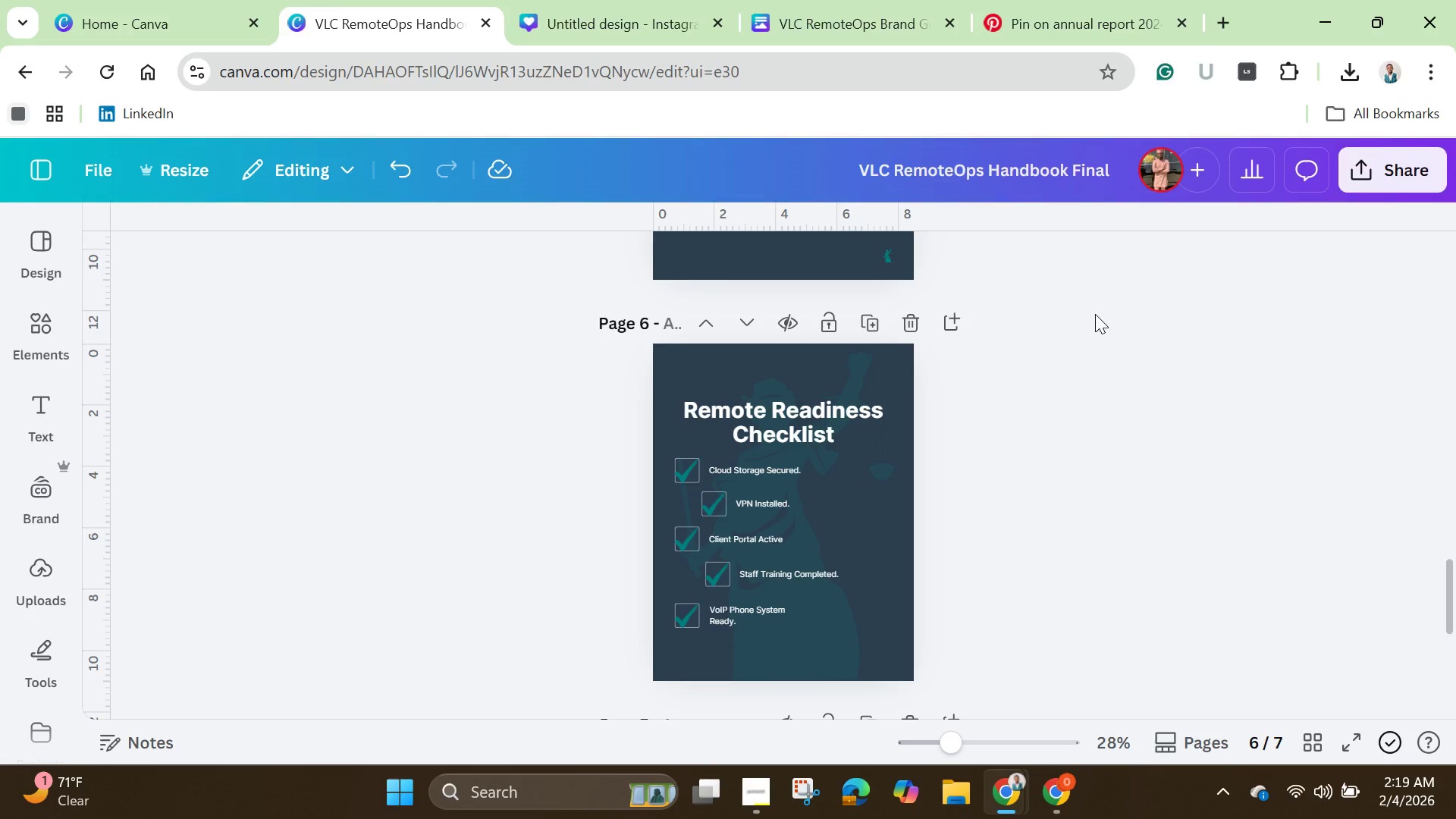 
left_click([1401, 167])
 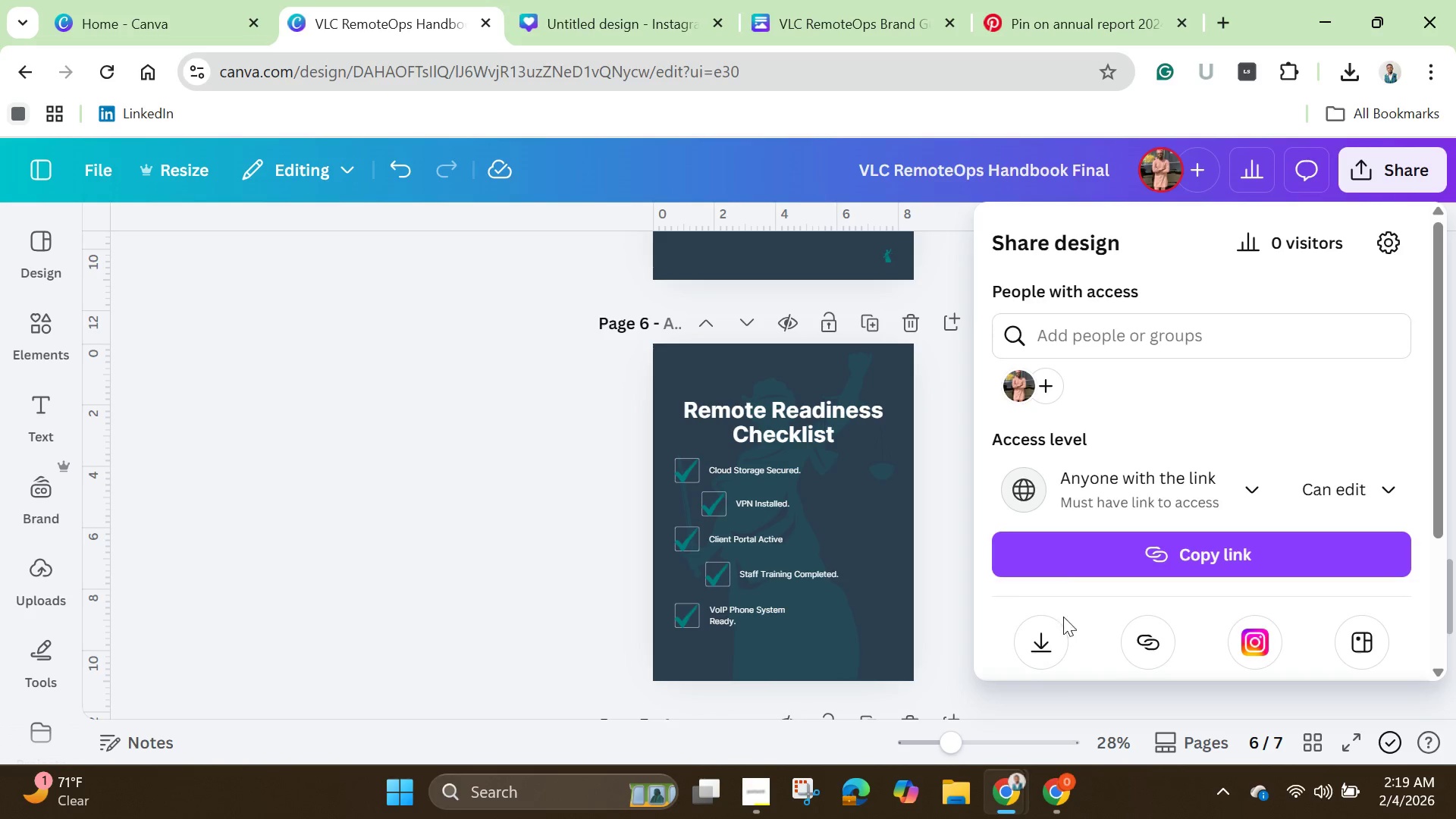 